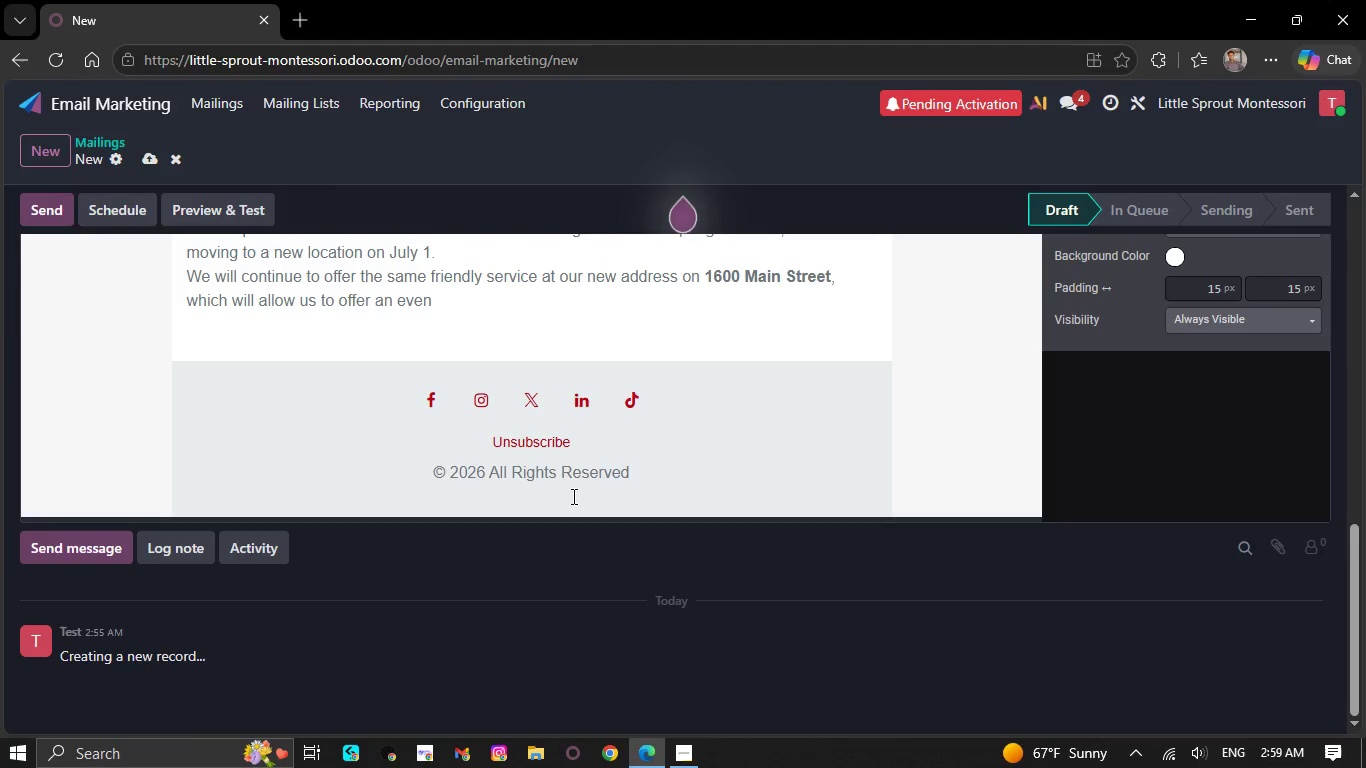 
key(Backspace)
 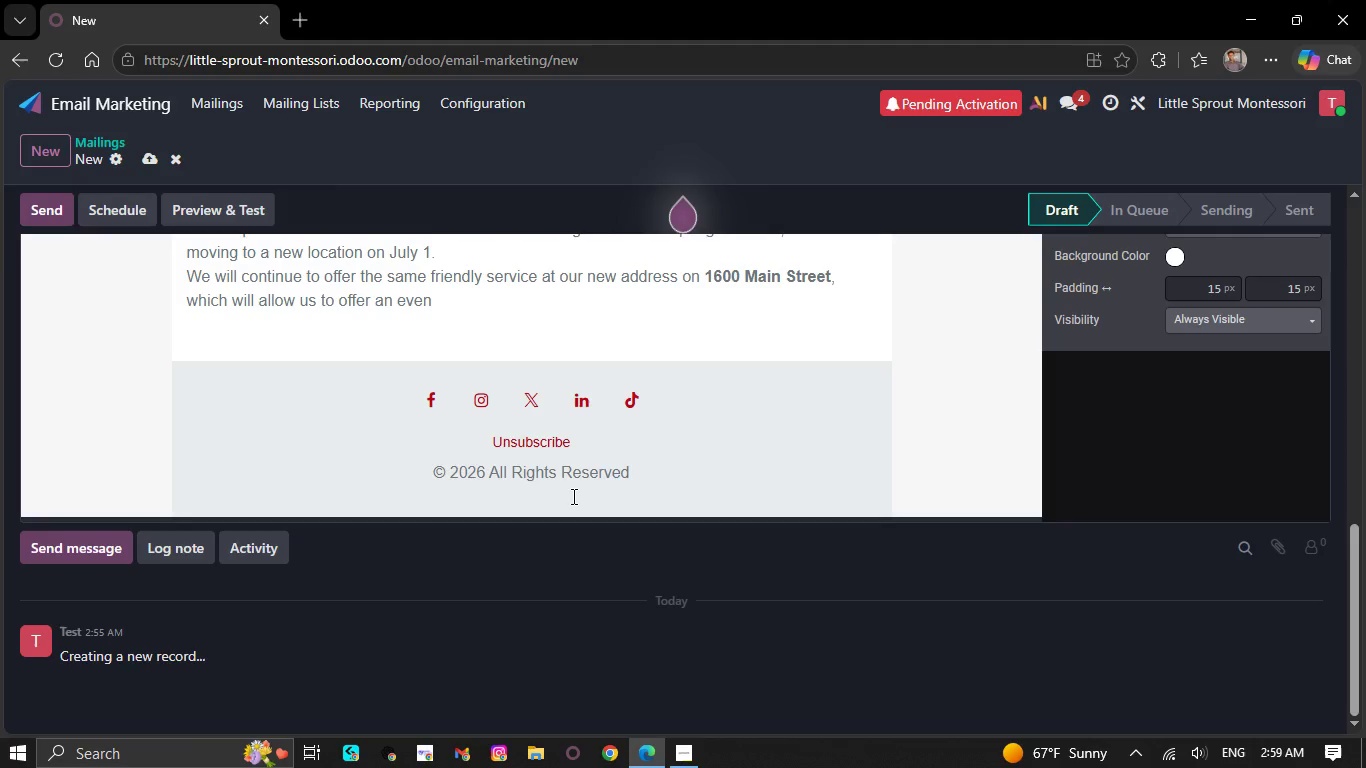 
key(Backspace)
 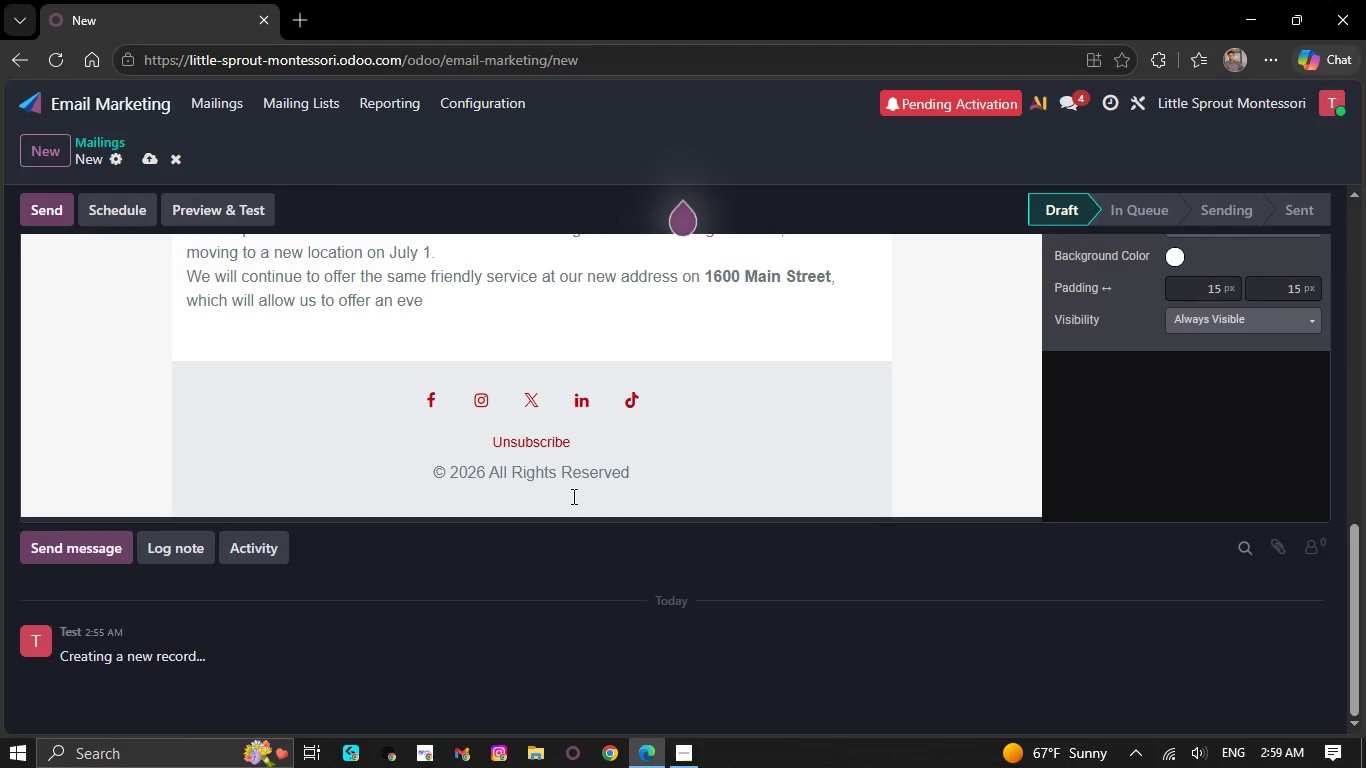 
key(Backspace)
 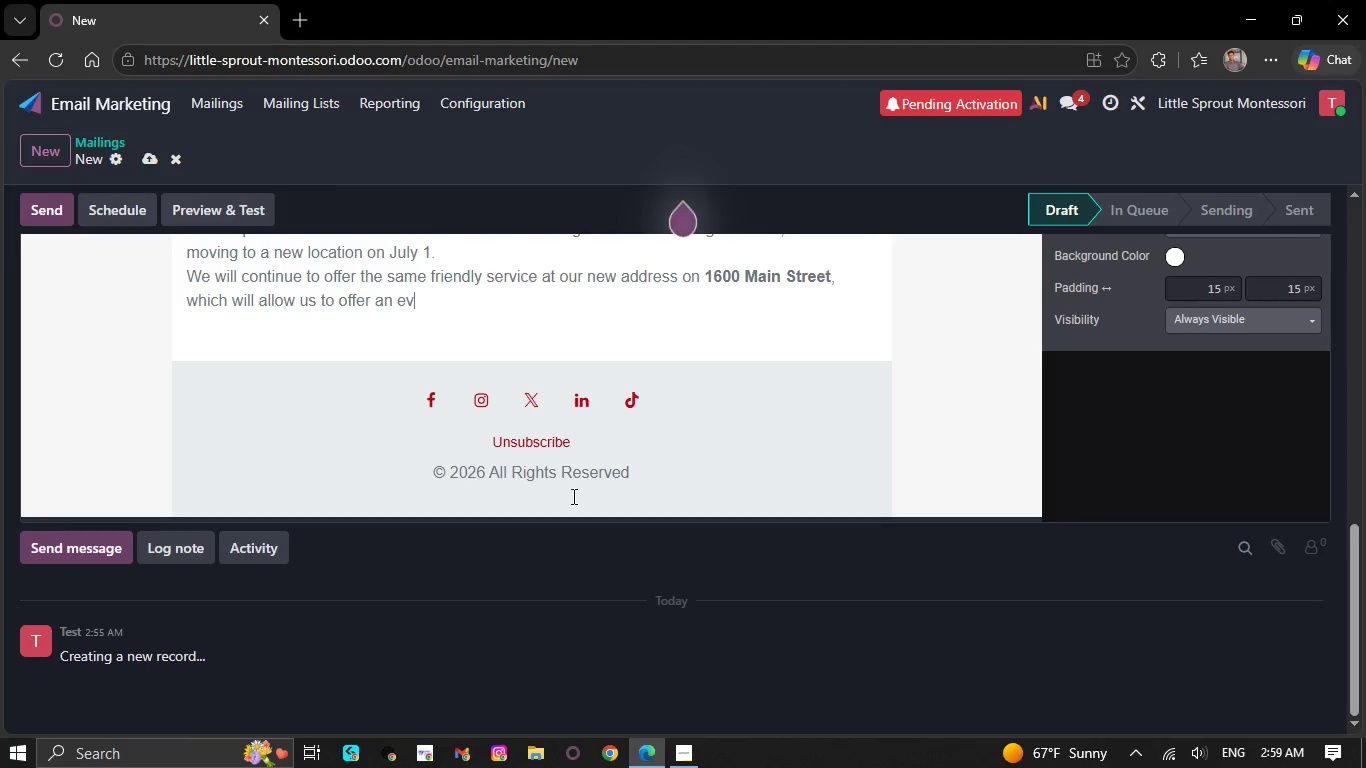 
key(Backspace)
 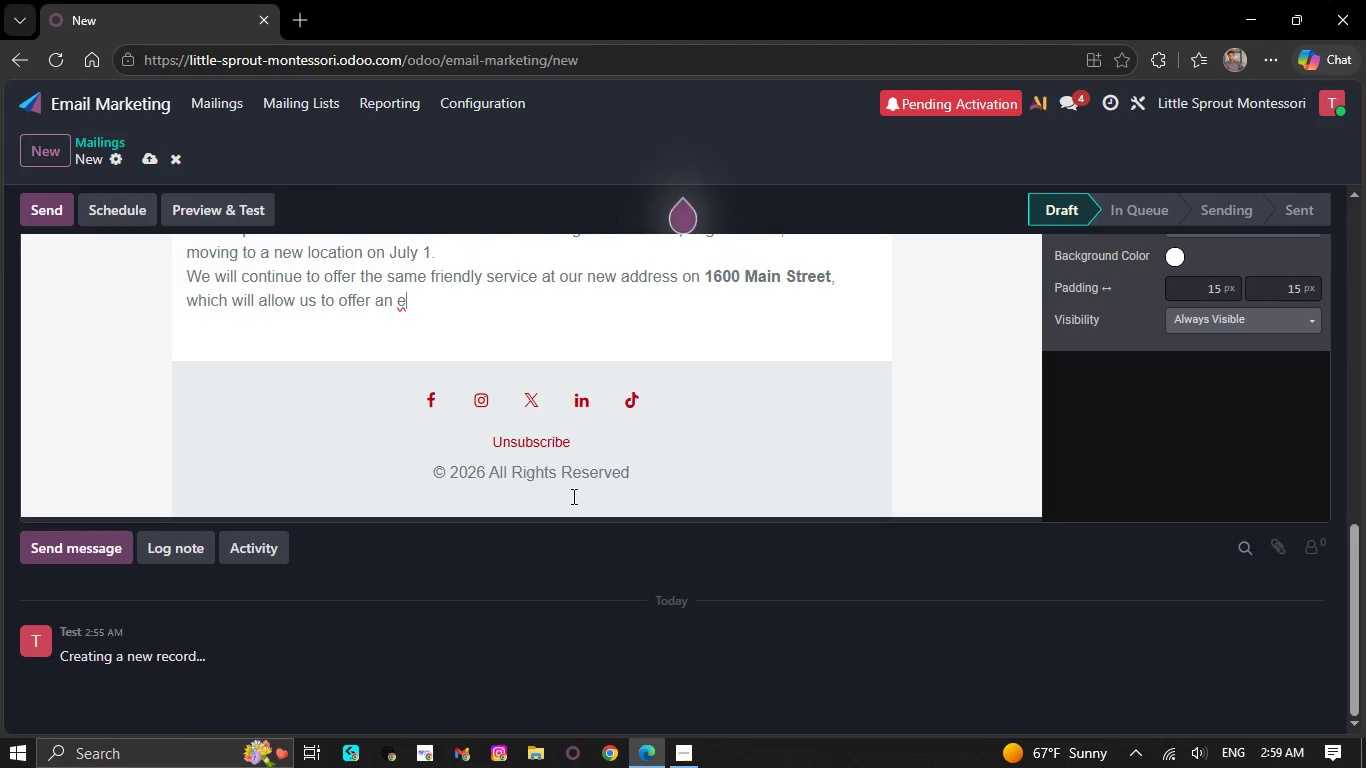 
key(Backspace)
 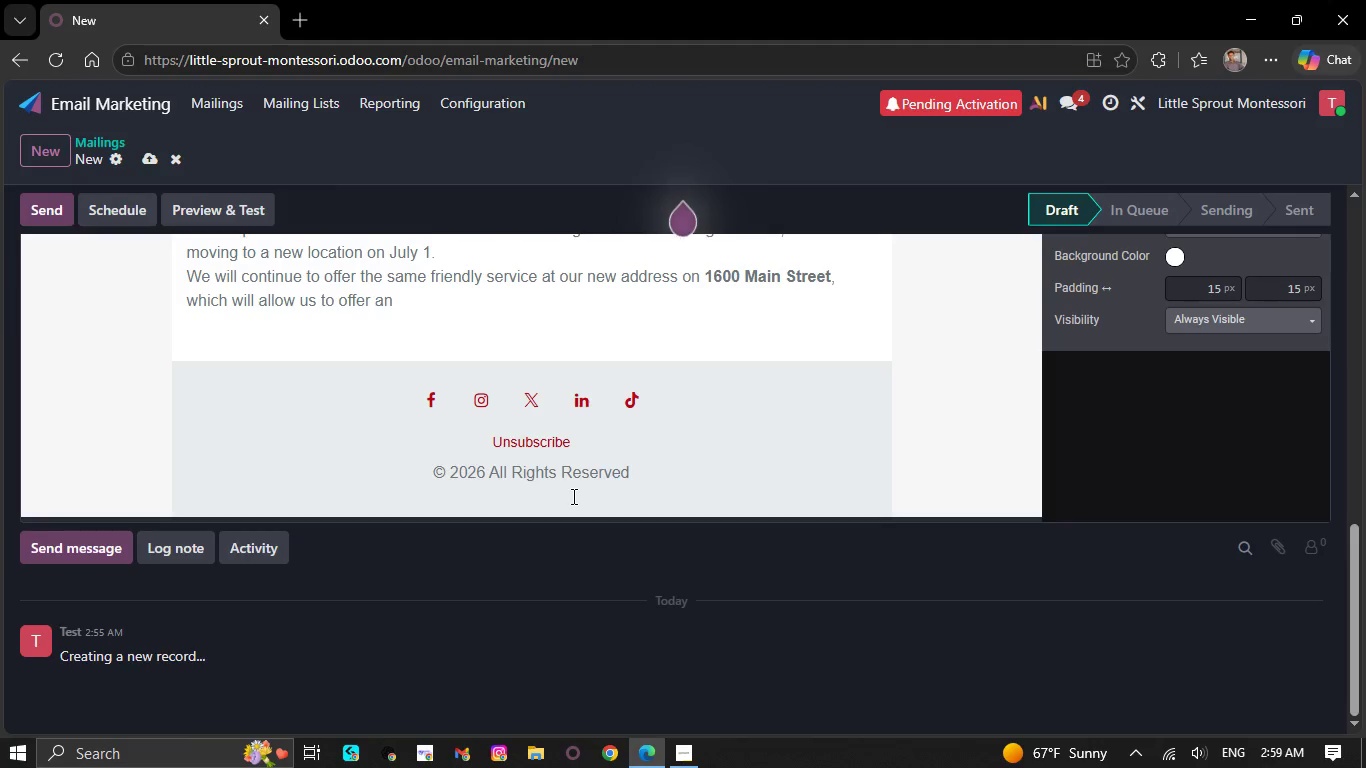 
key(Backspace)
 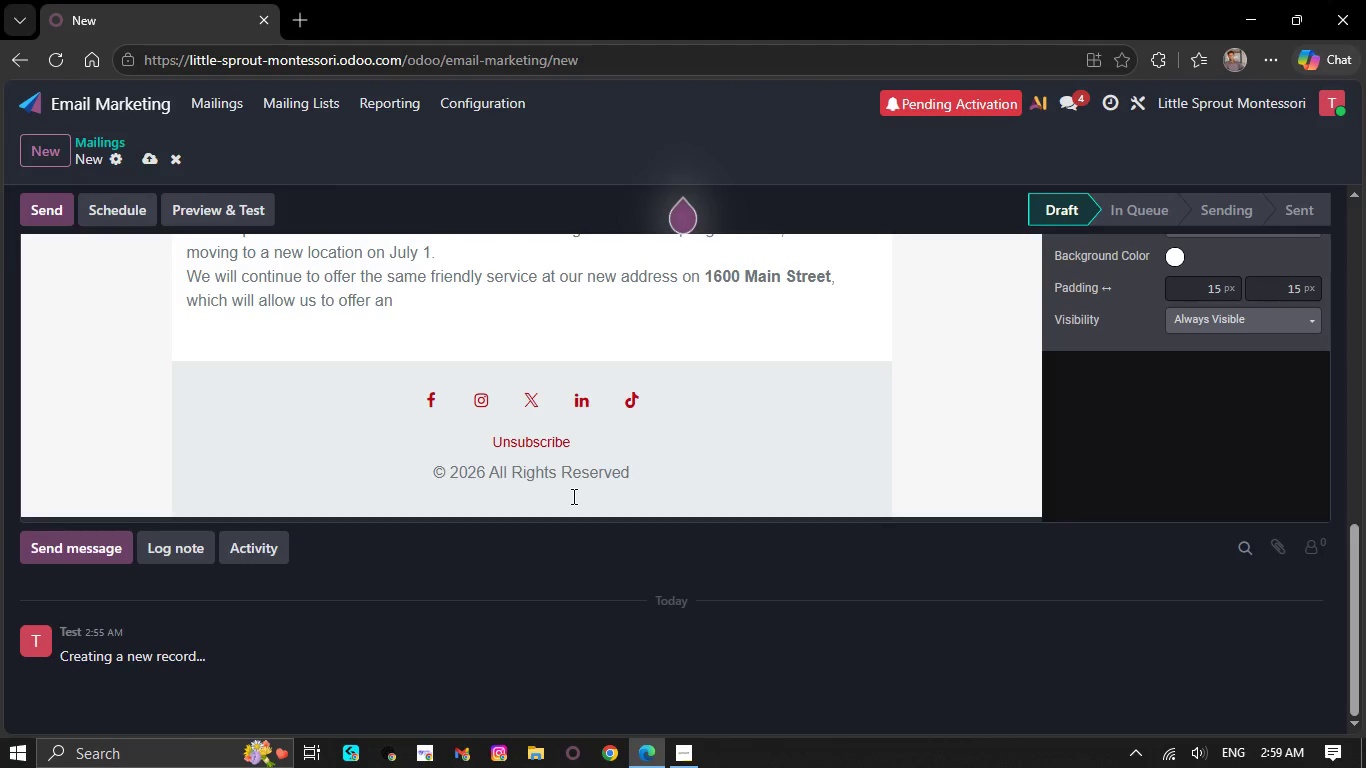 
key(Backspace)
 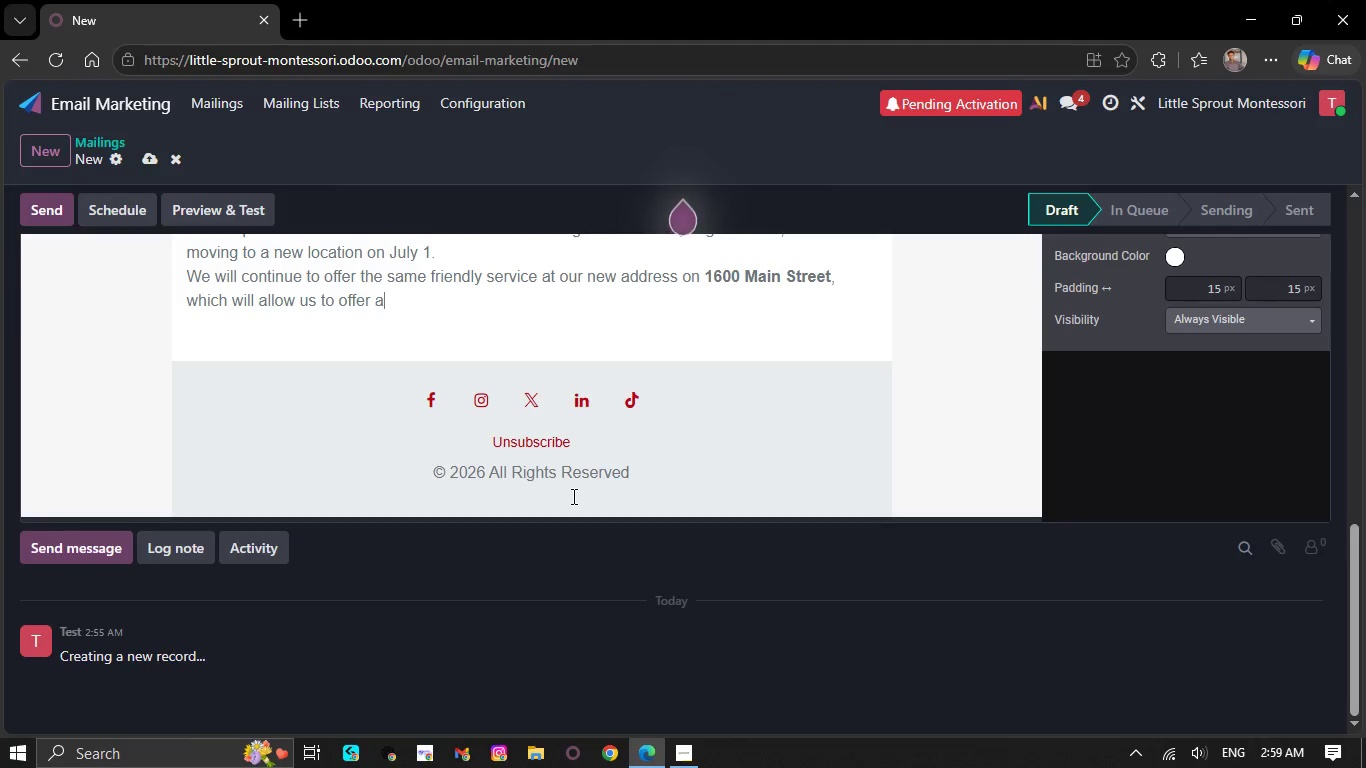 
key(Backspace)
 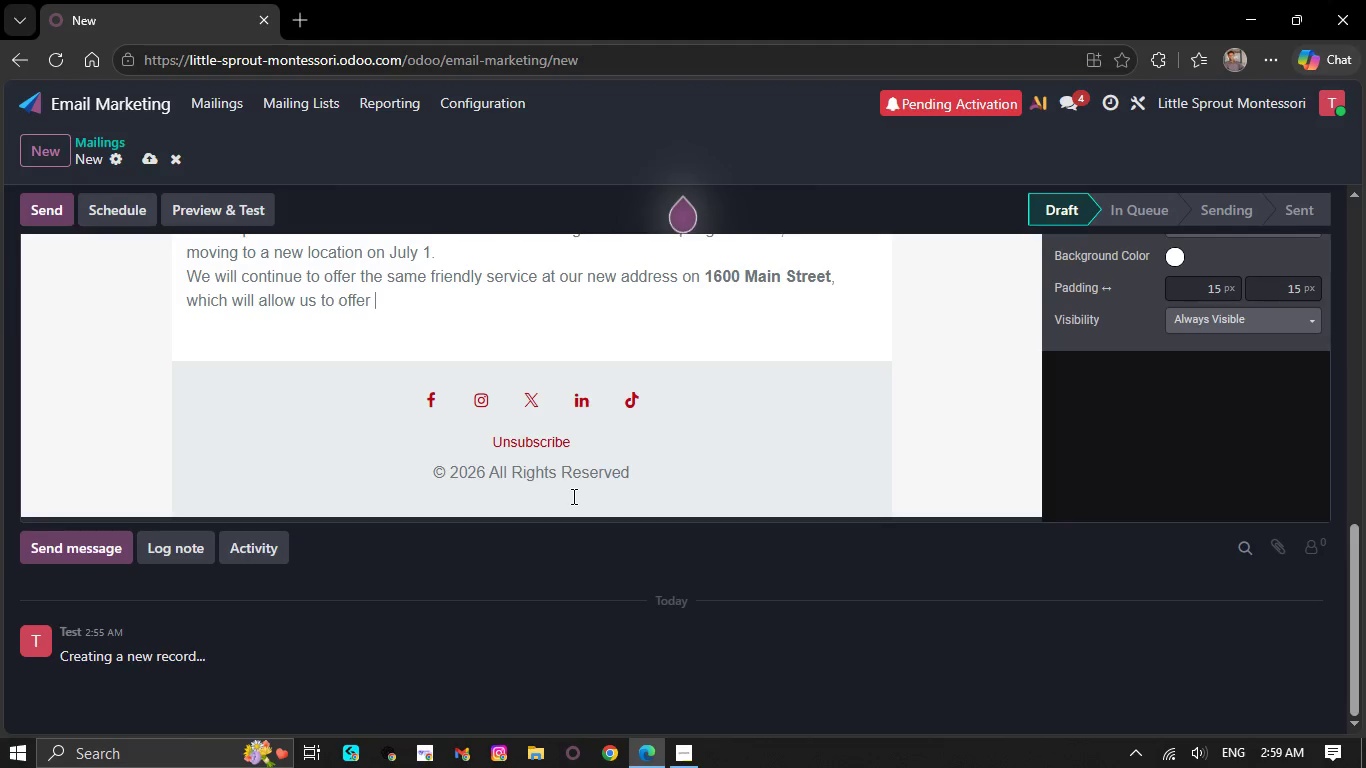 
key(Backspace)
 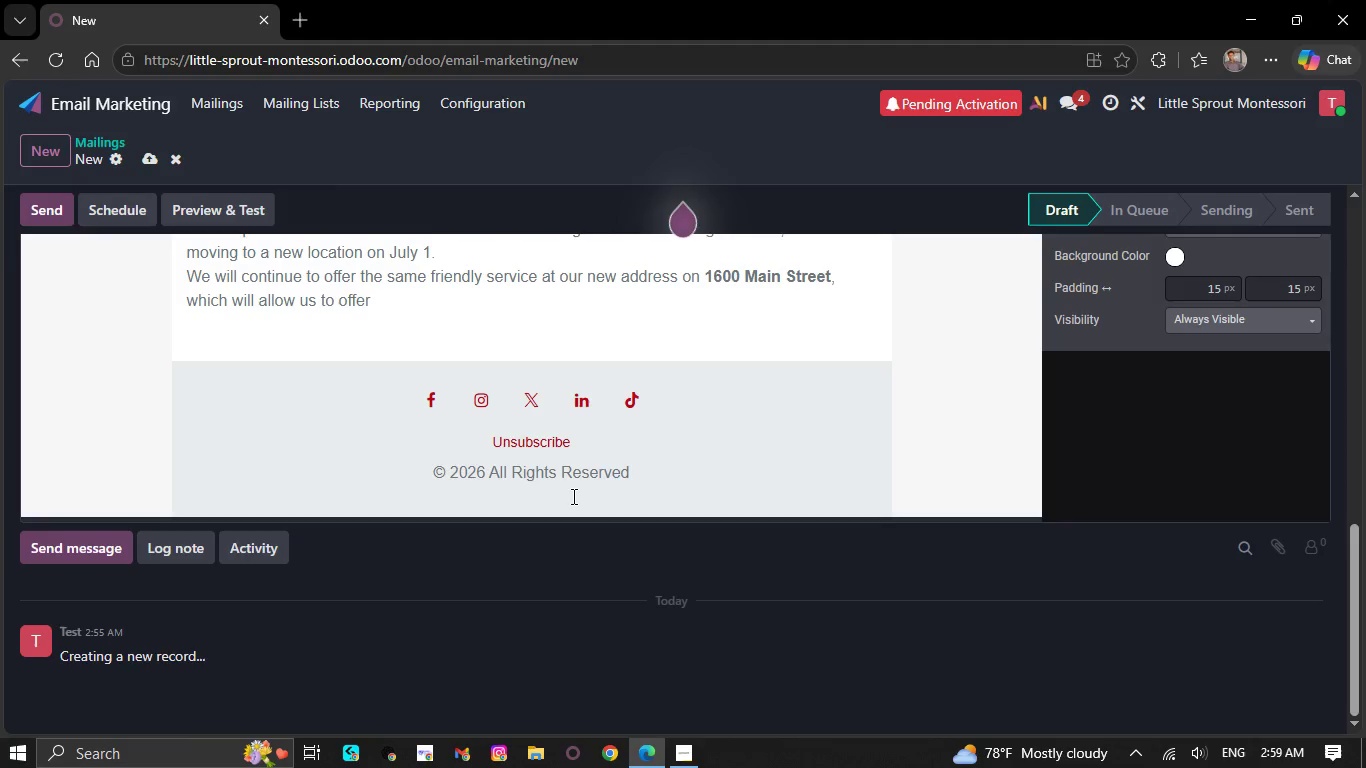 
key(Backspace)
 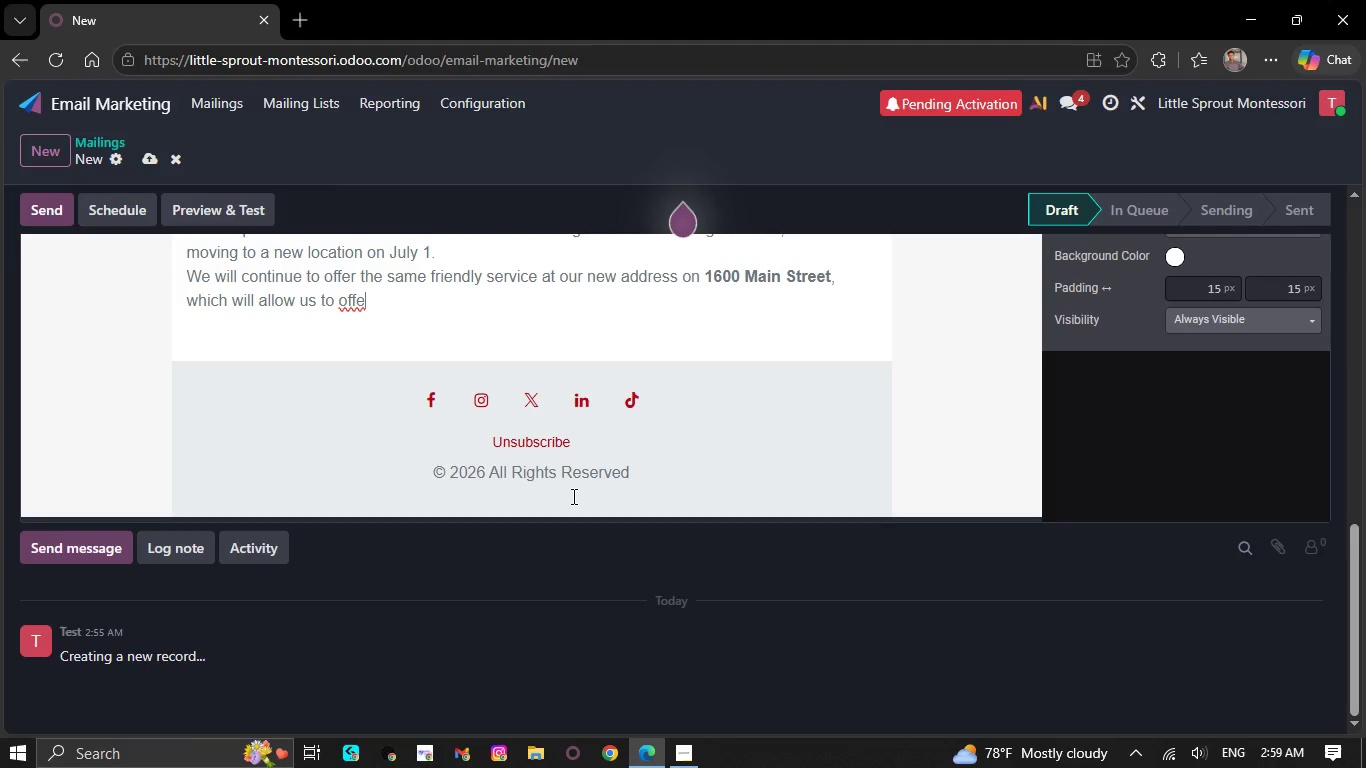 
key(Backspace)
 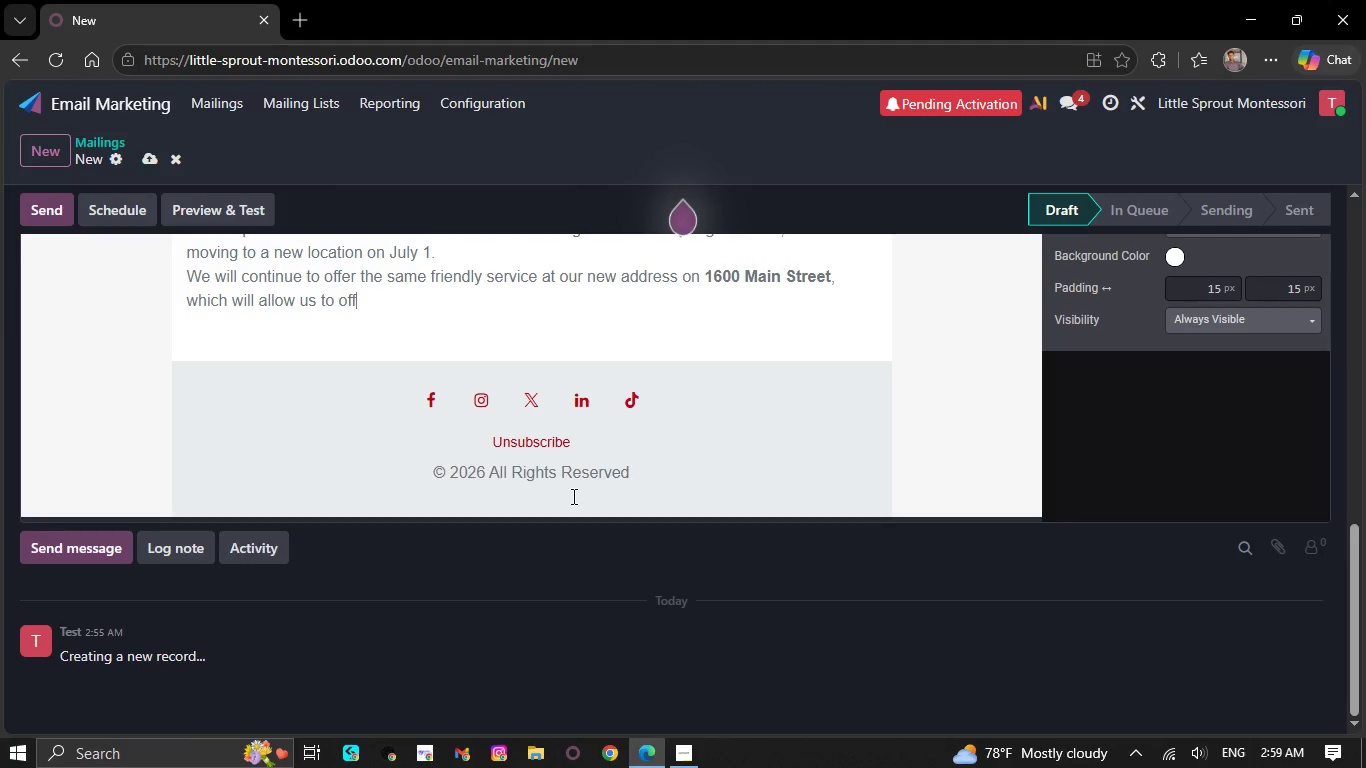 
key(Backspace)
 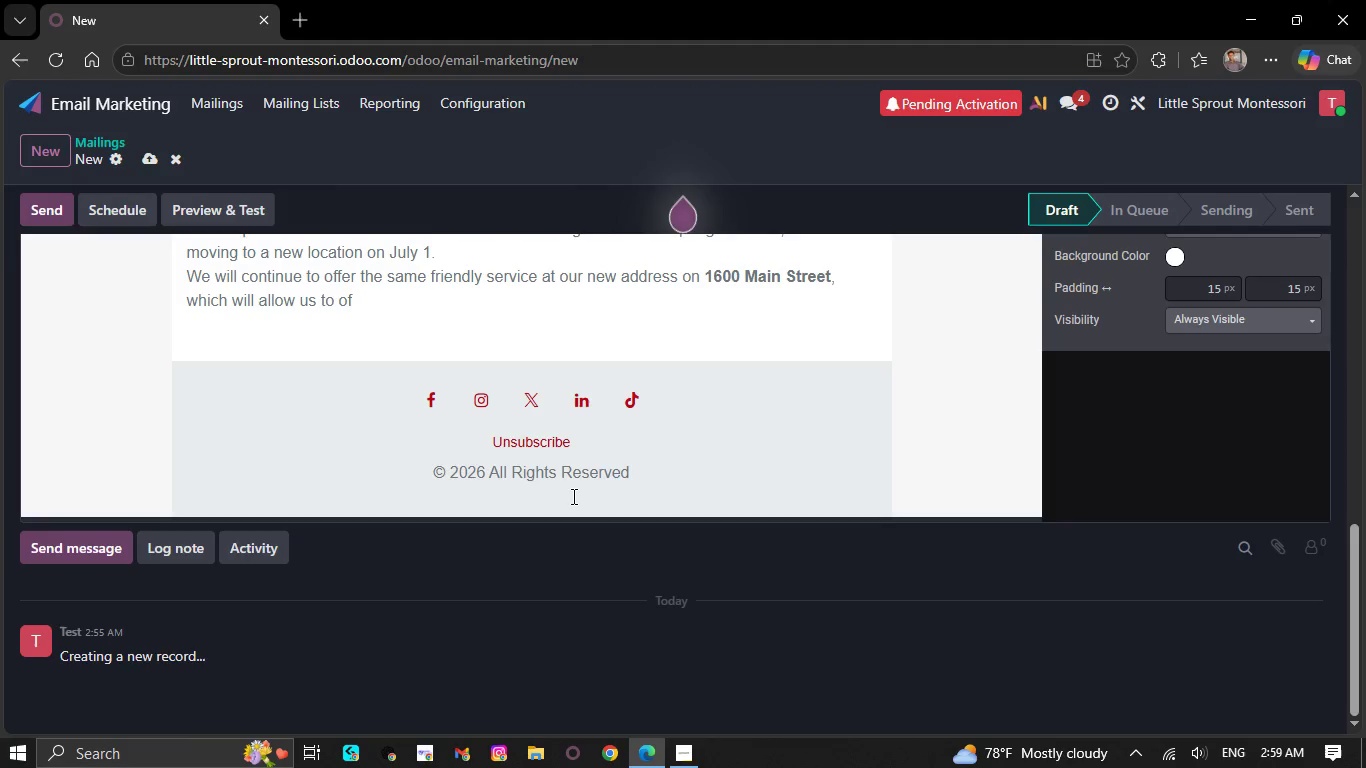 
key(Backspace)
 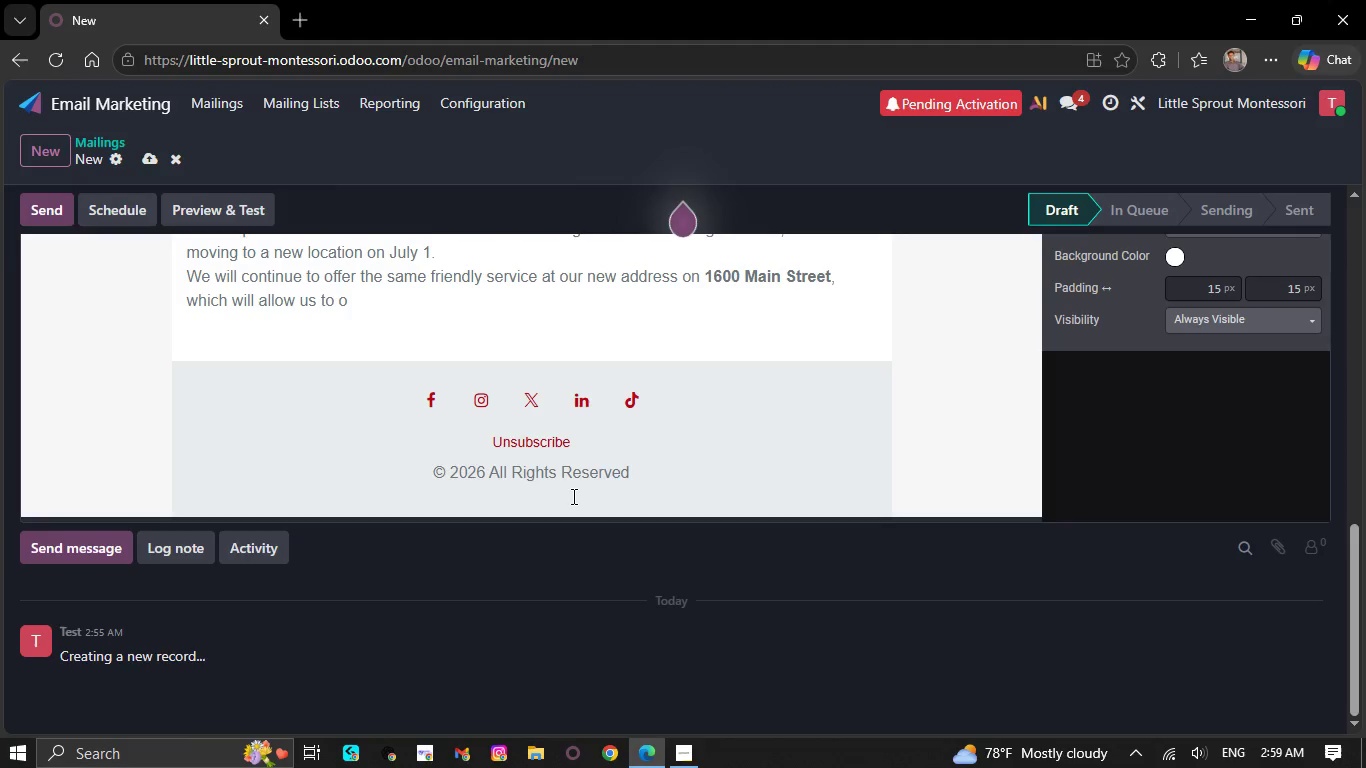 
key(Backspace)
 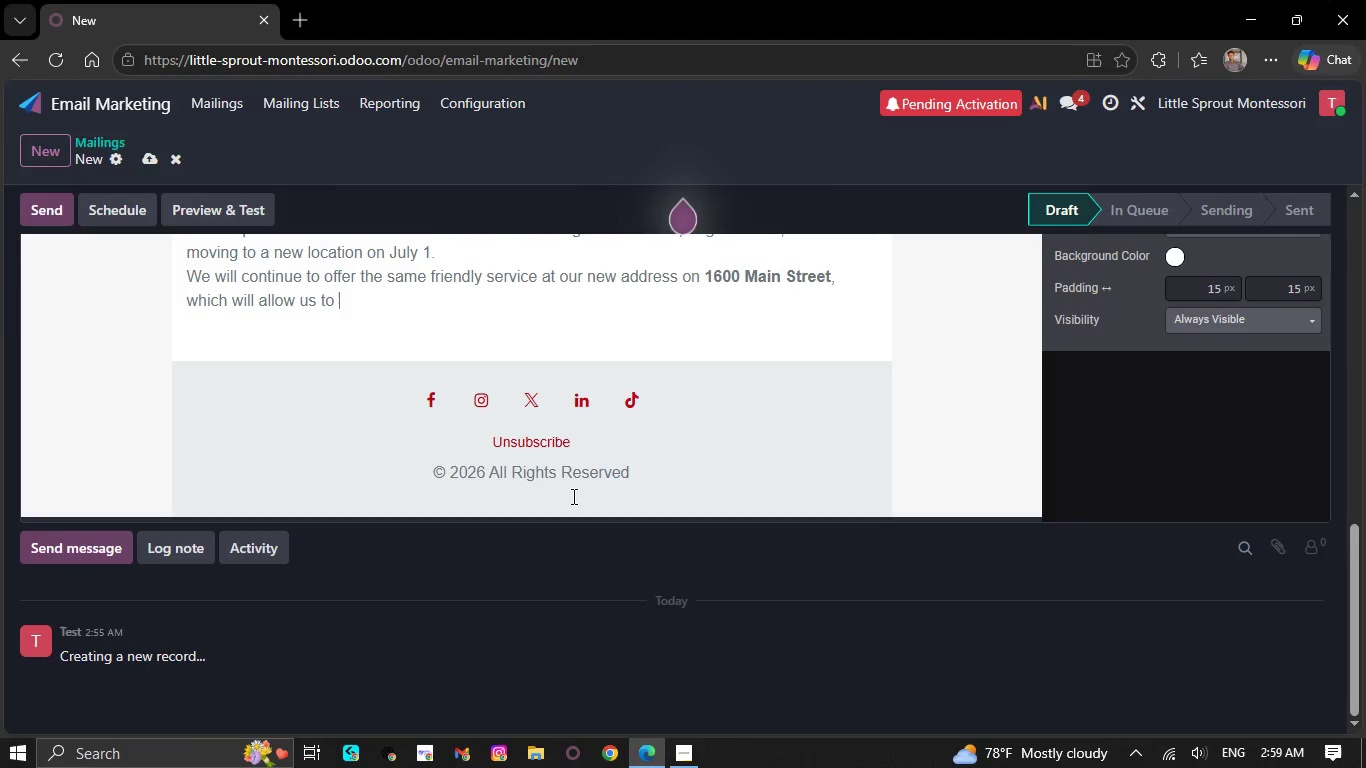 
key(Backspace)
 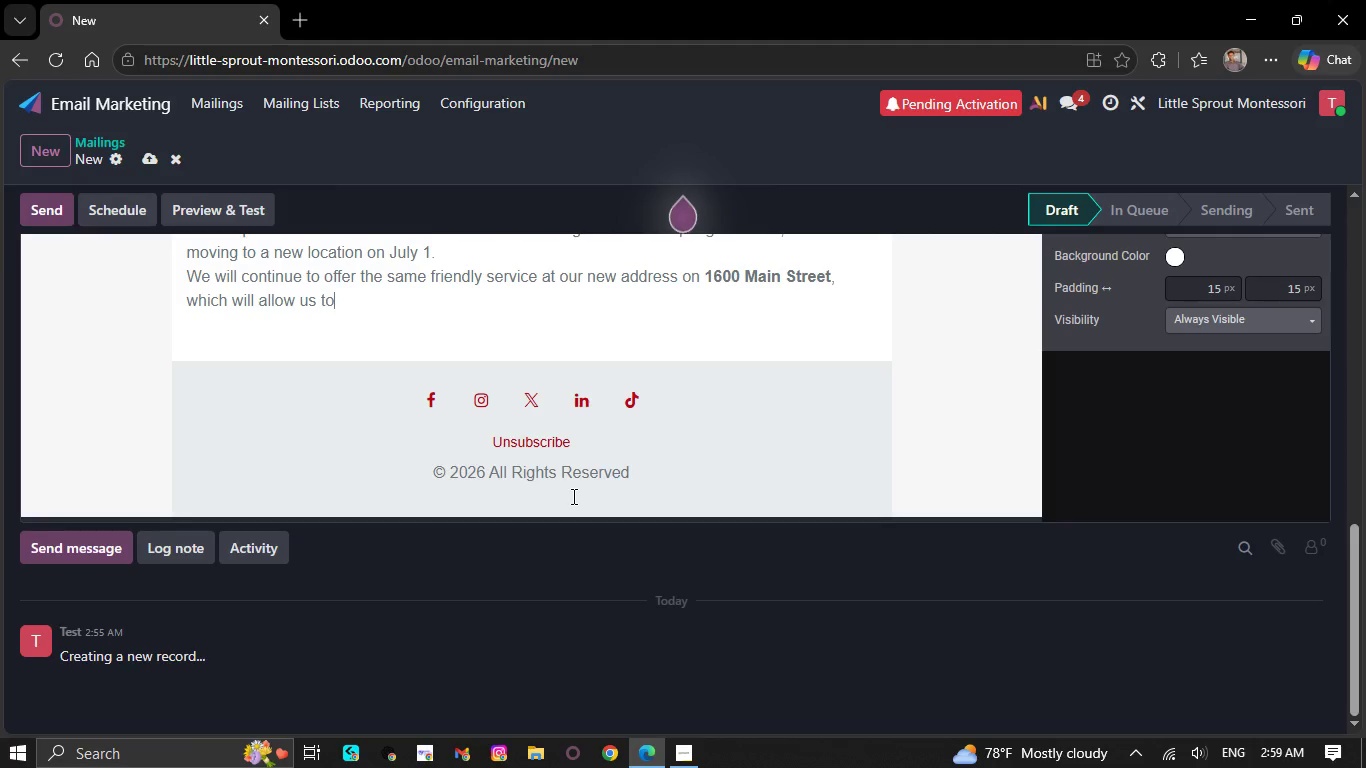 
key(Backspace)
 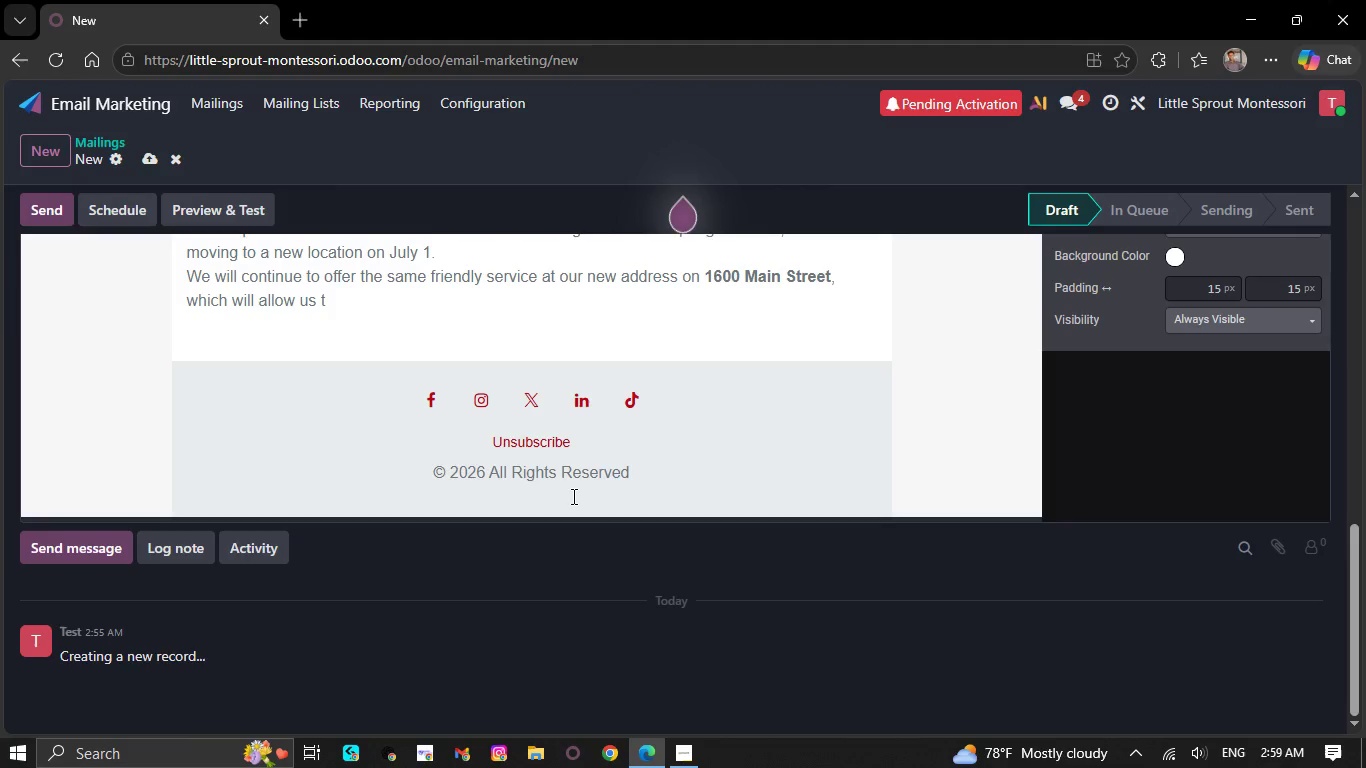 
wait(6.59)
 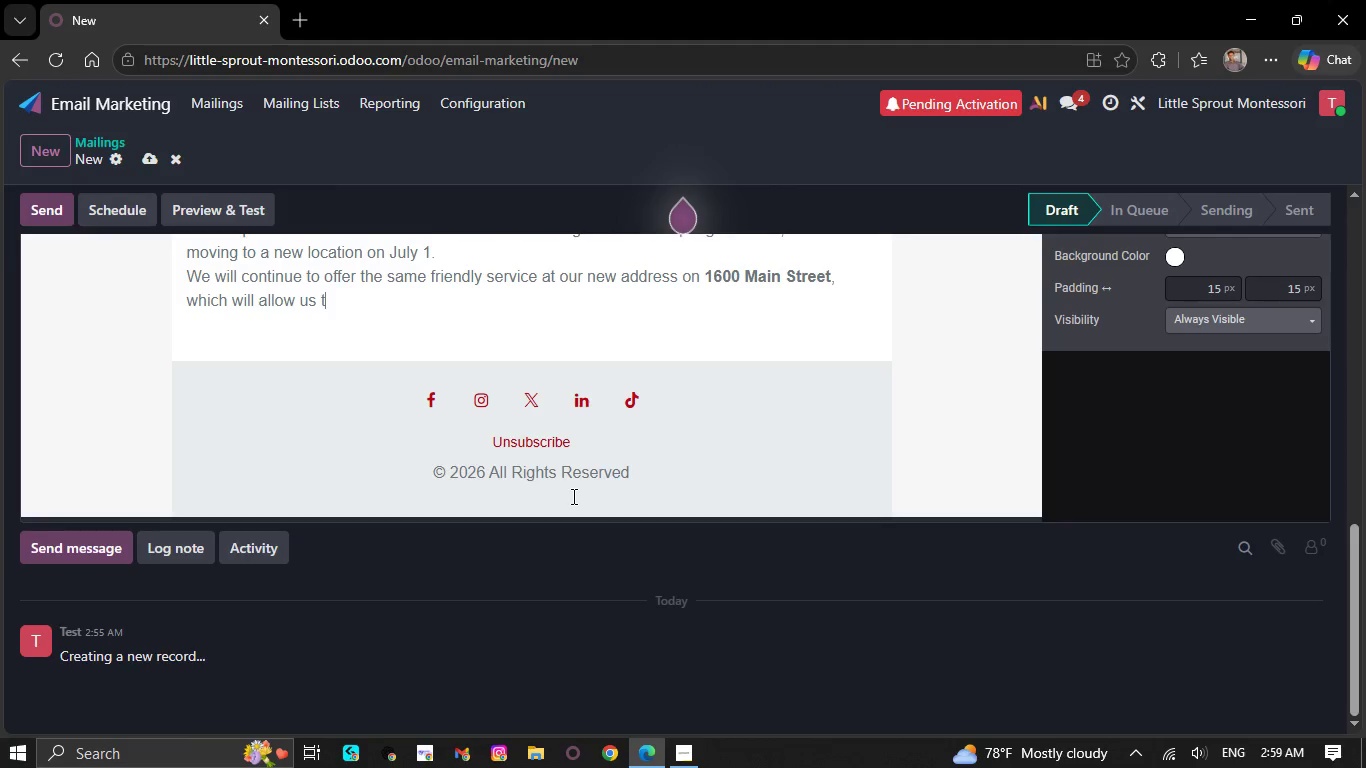 
key(Backspace)
 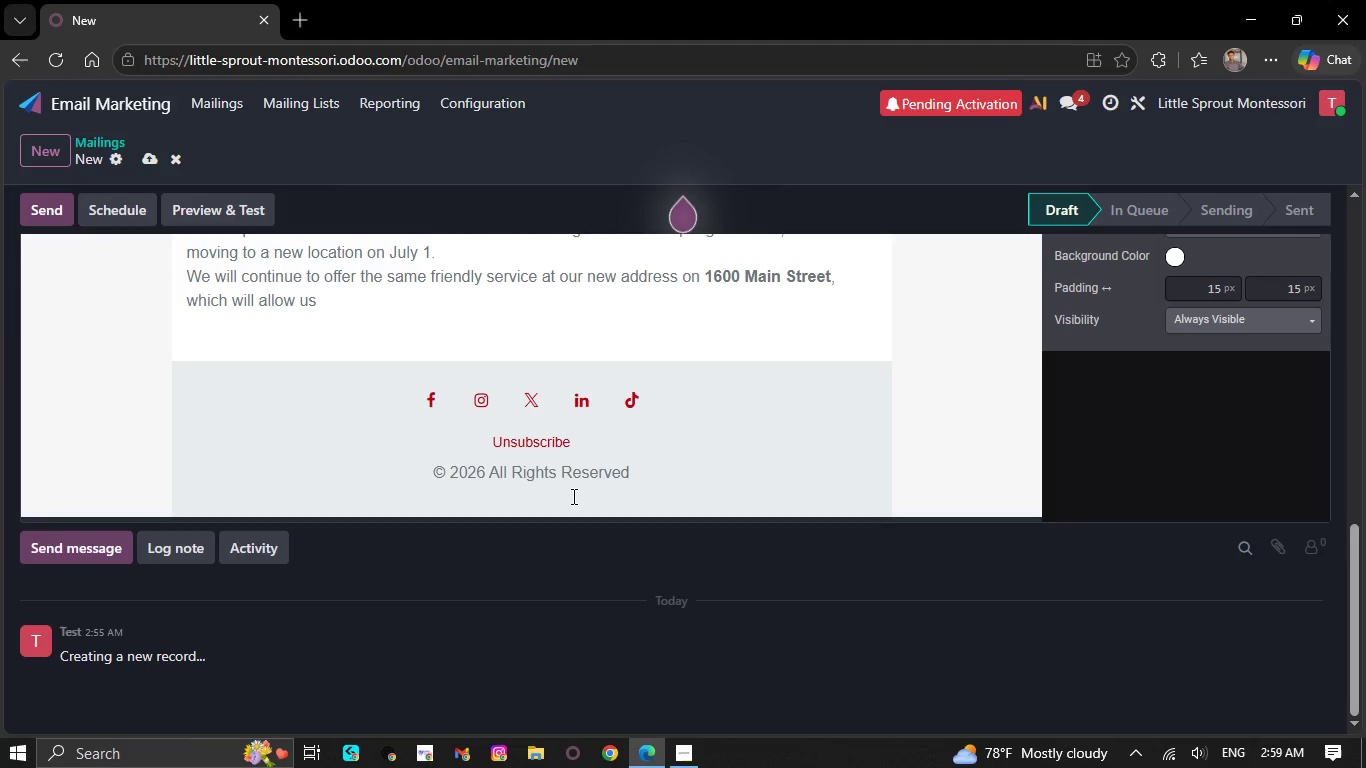 
key(Backspace)
 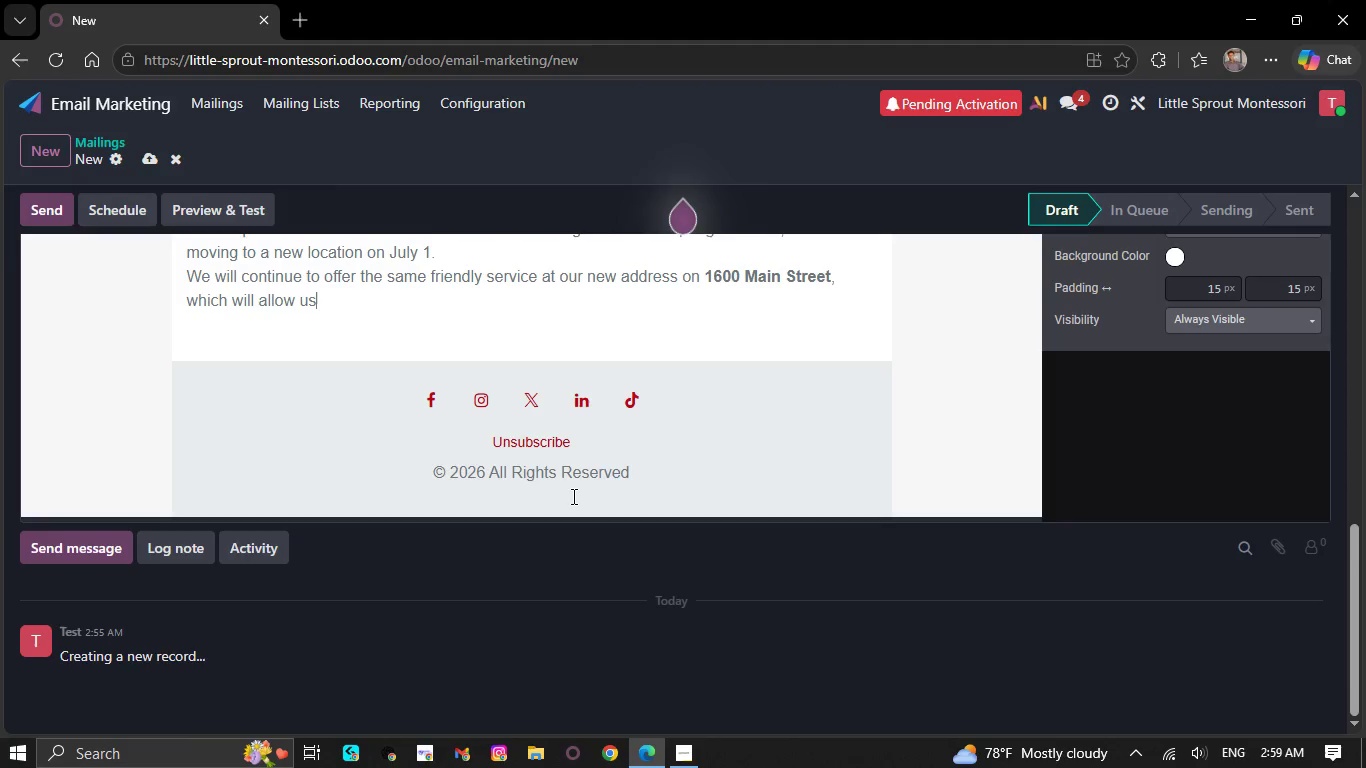 
key(Backspace)
 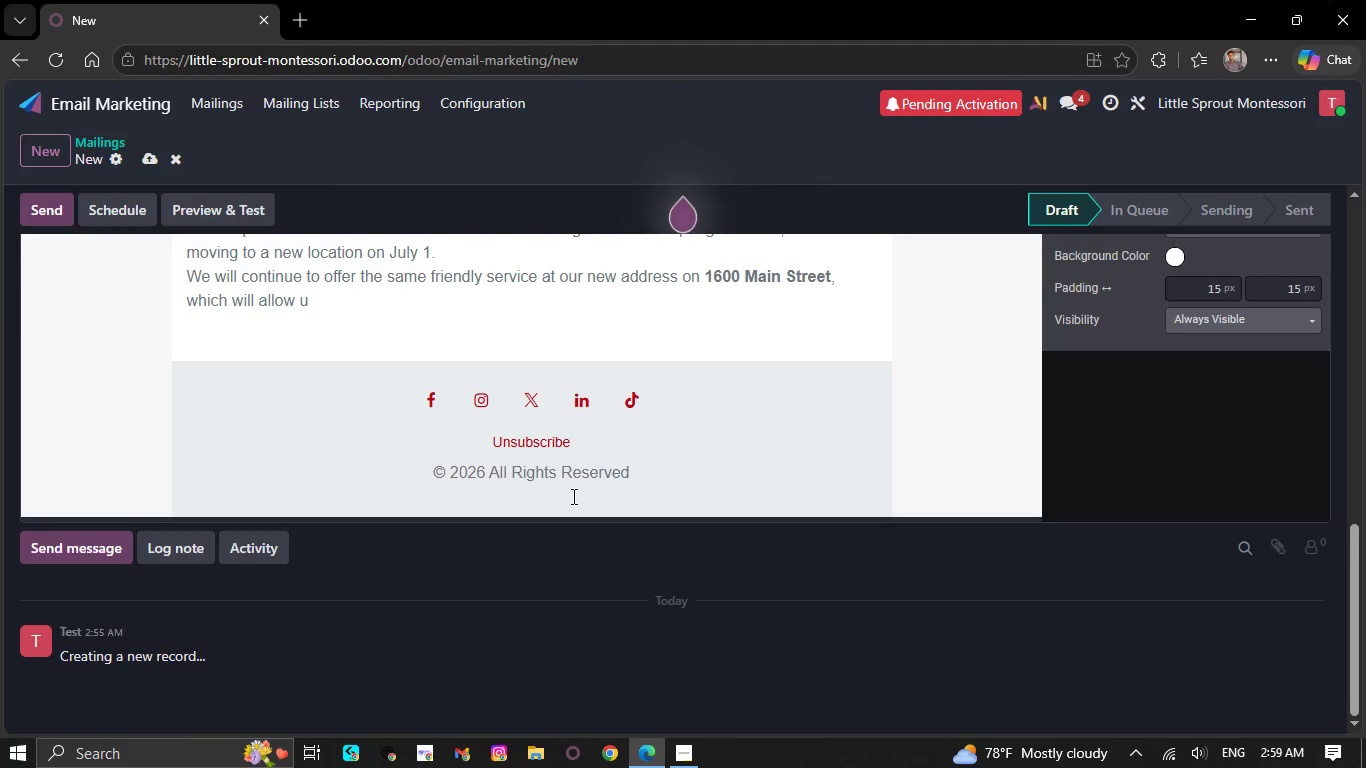 
wait(5.53)
 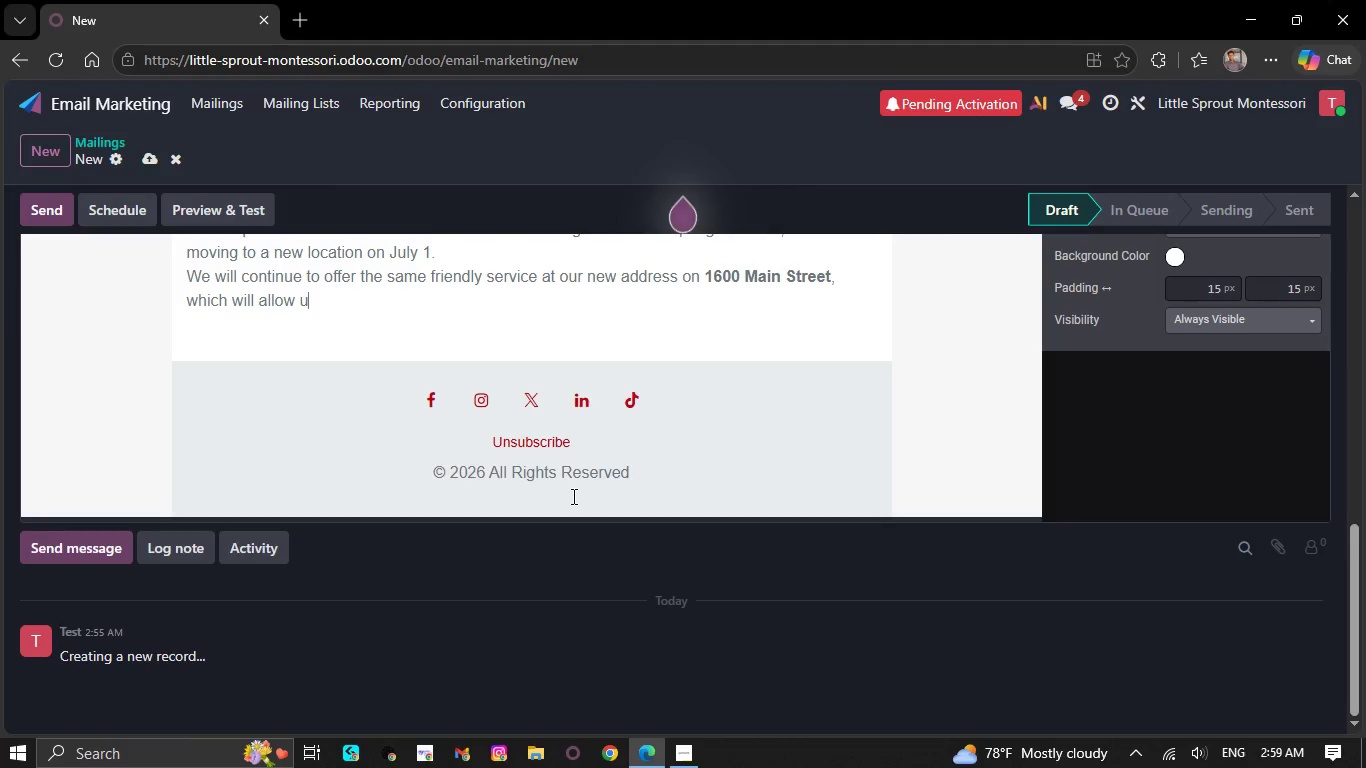 
key(Backspace)
 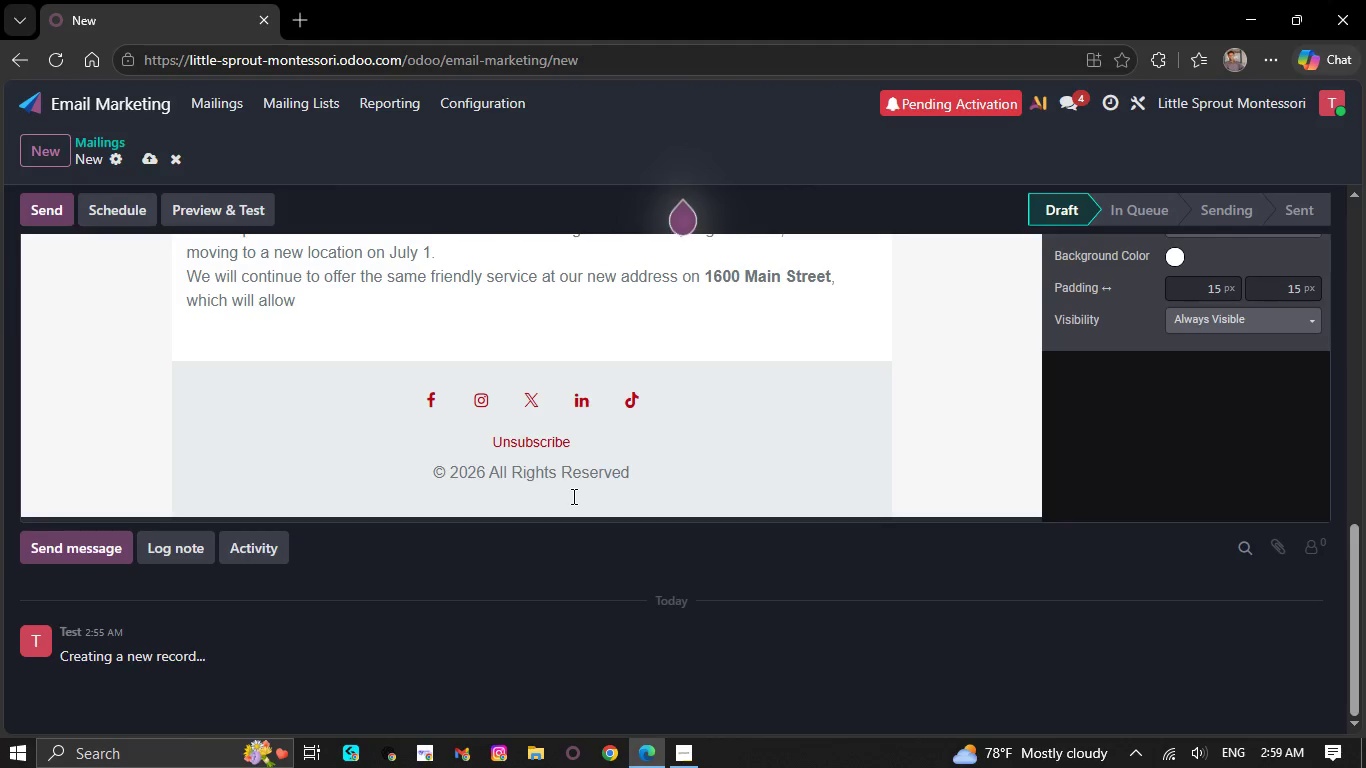 
wait(13.36)
 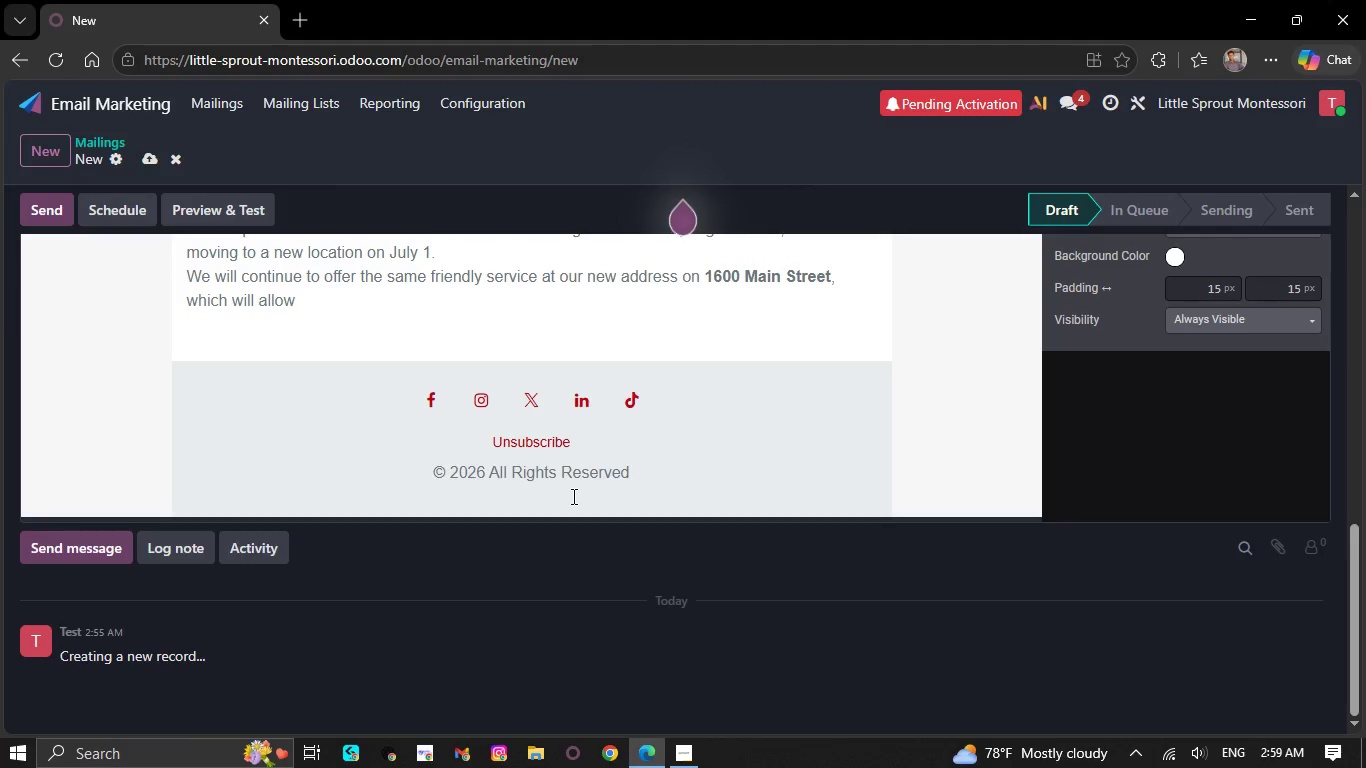 
key(Backspace)
 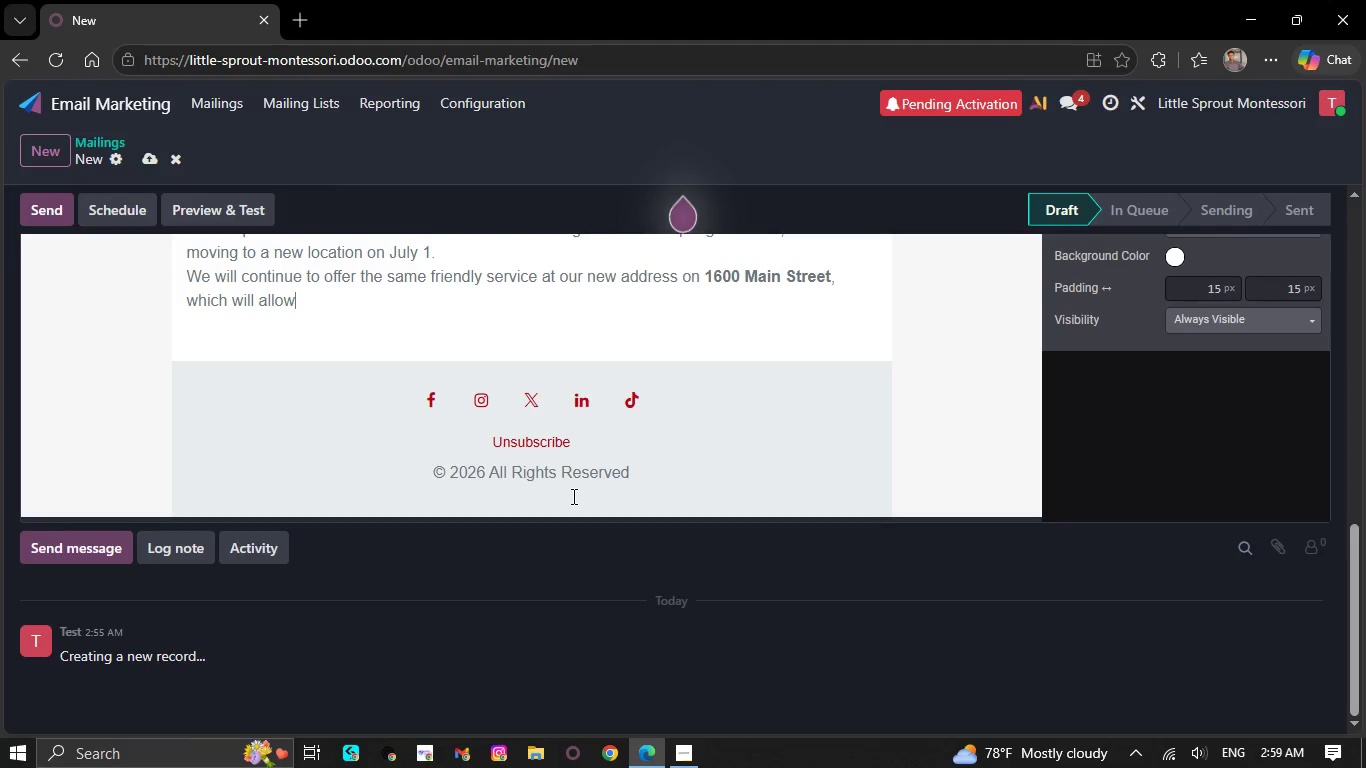 
key(Backspace)
 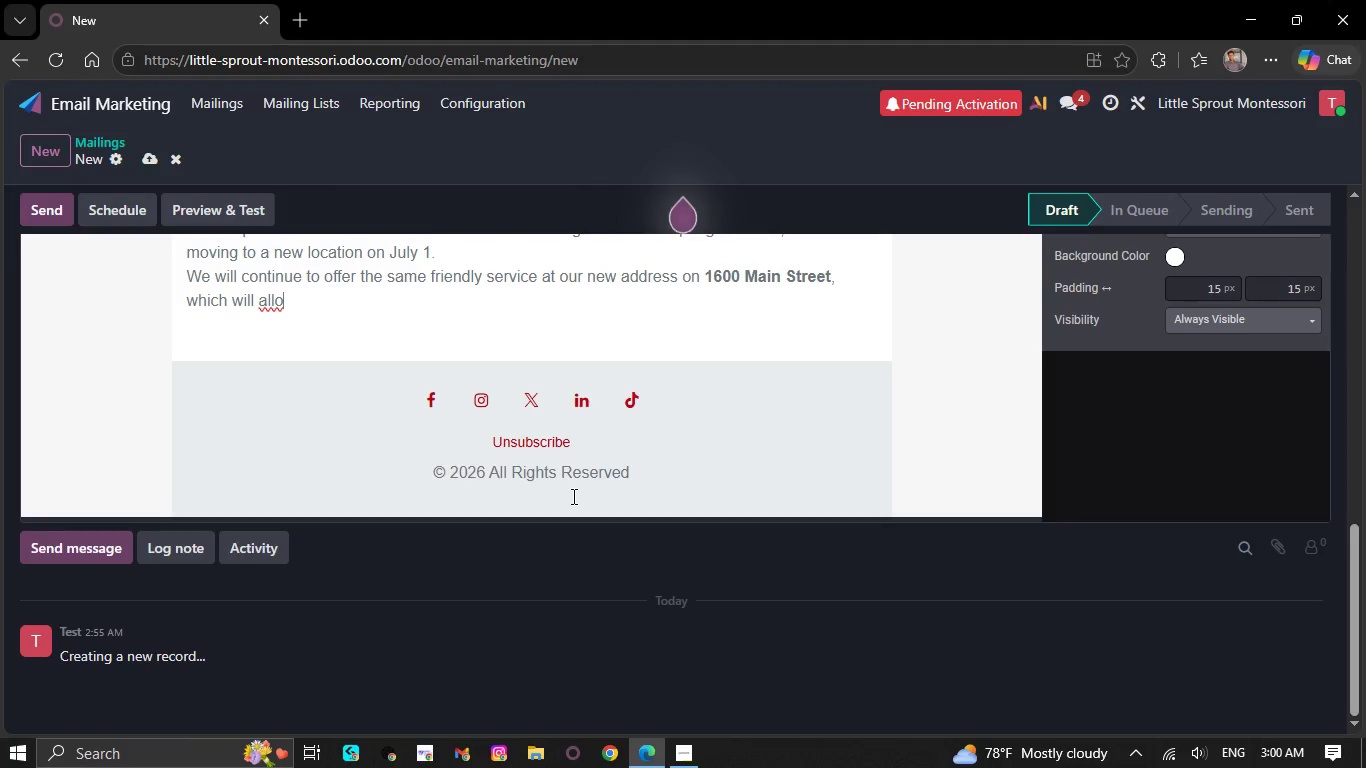 
wait(11.77)
 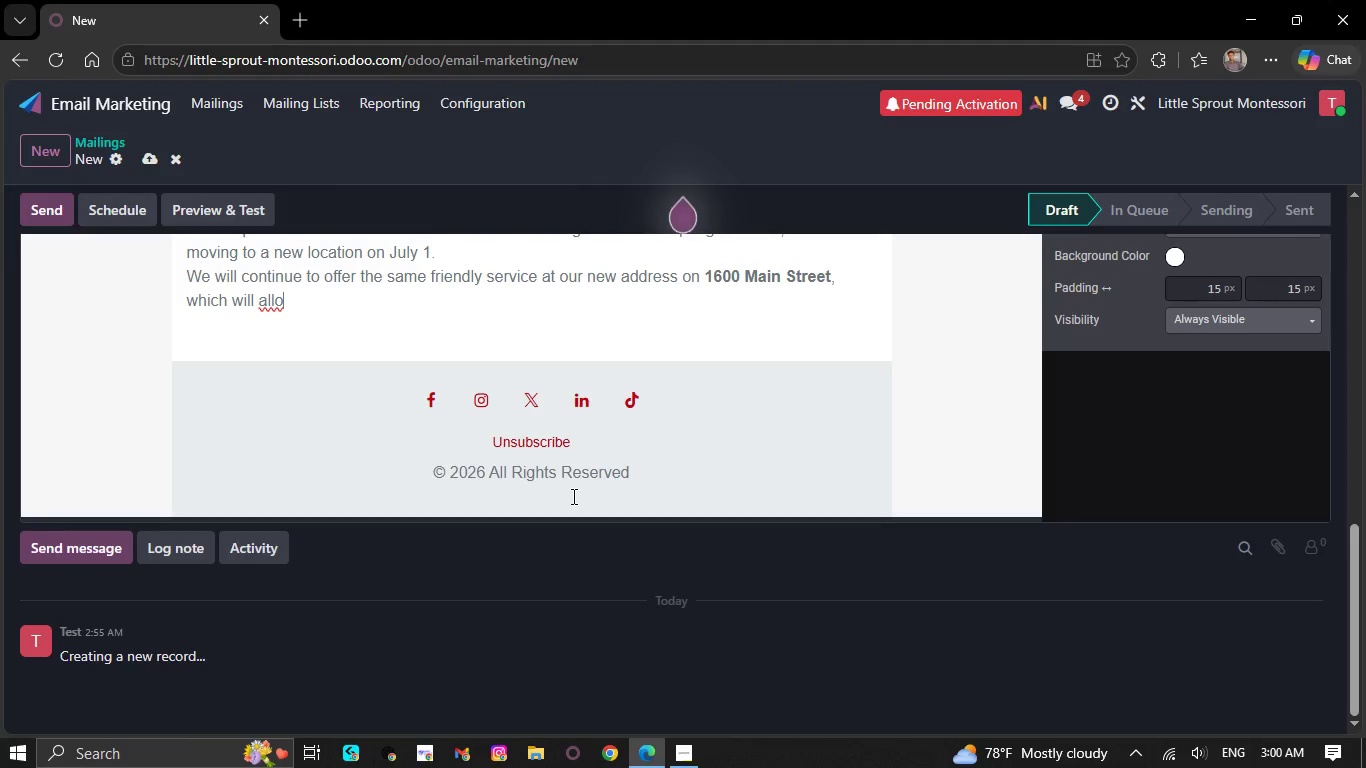 
key(Backspace)
 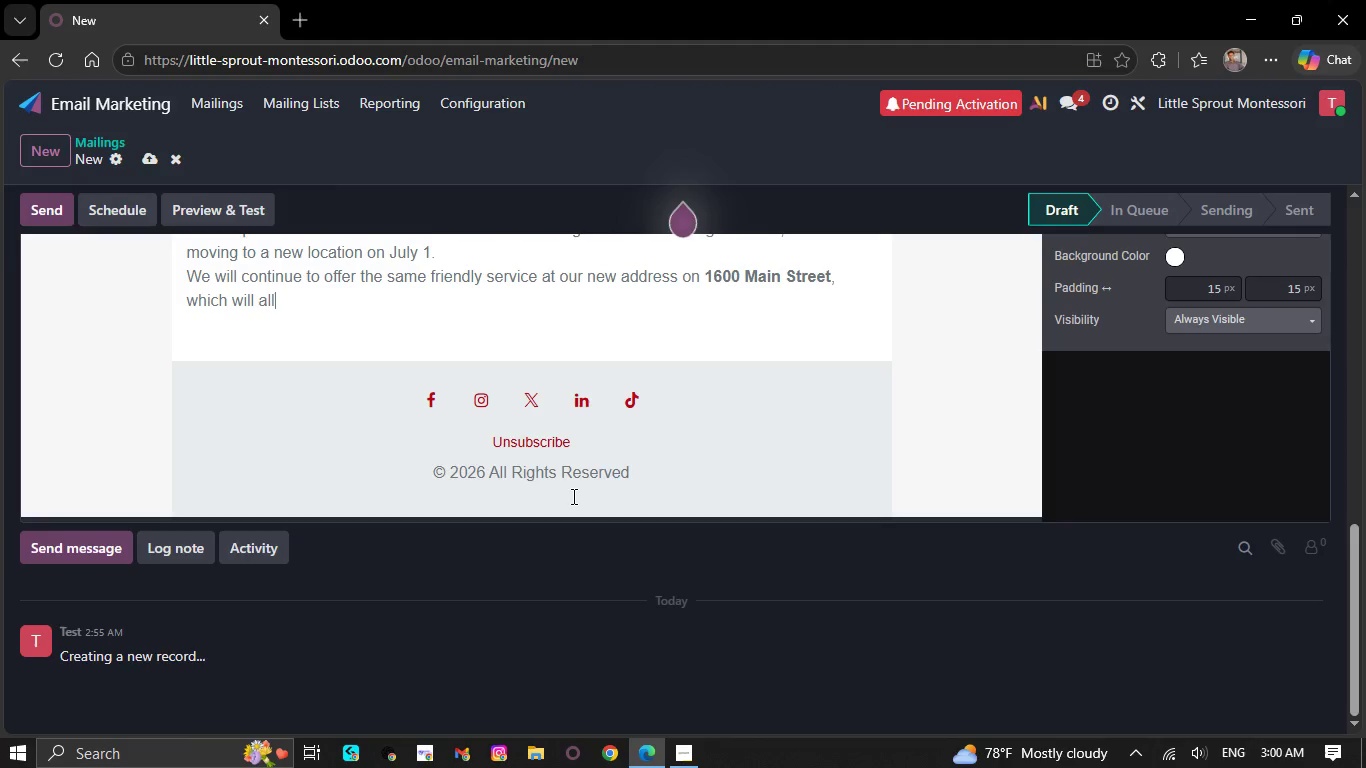 
key(Backspace)
 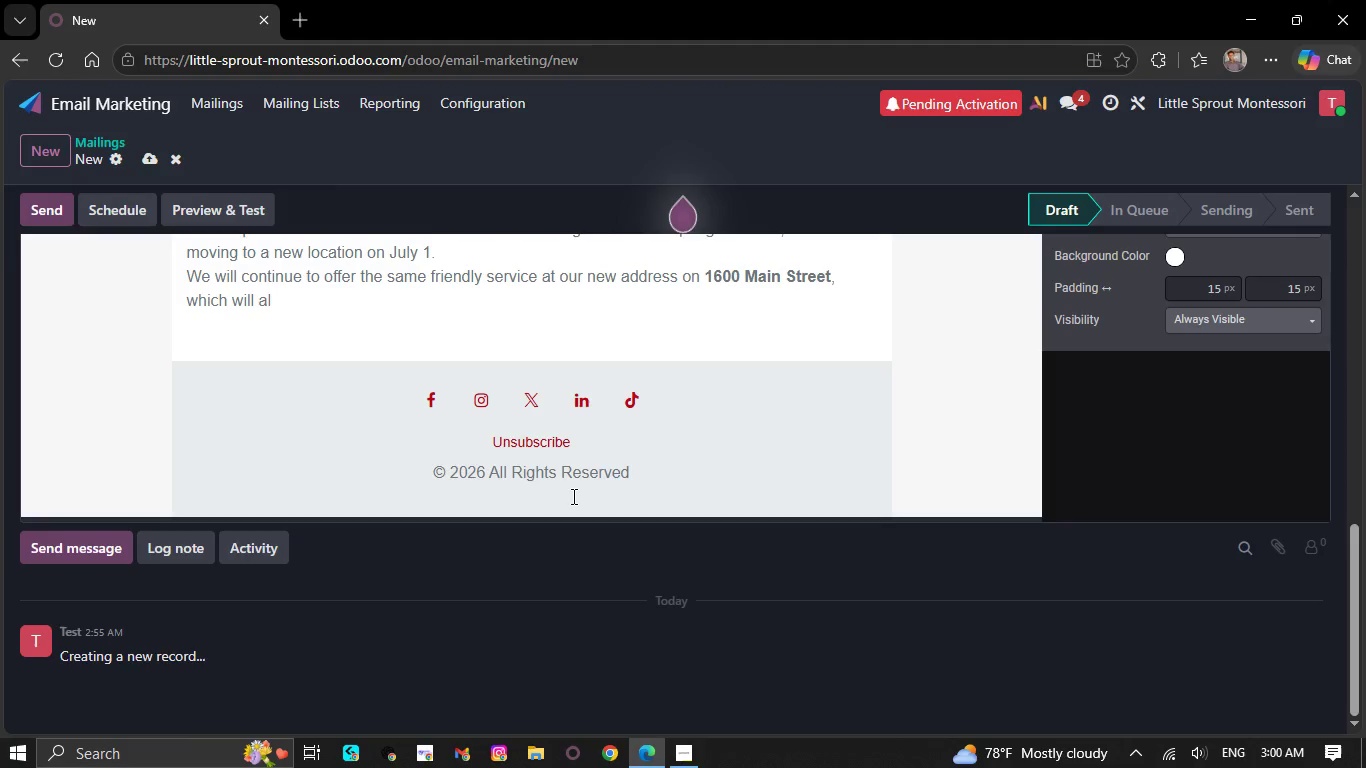 
key(Backspace)
 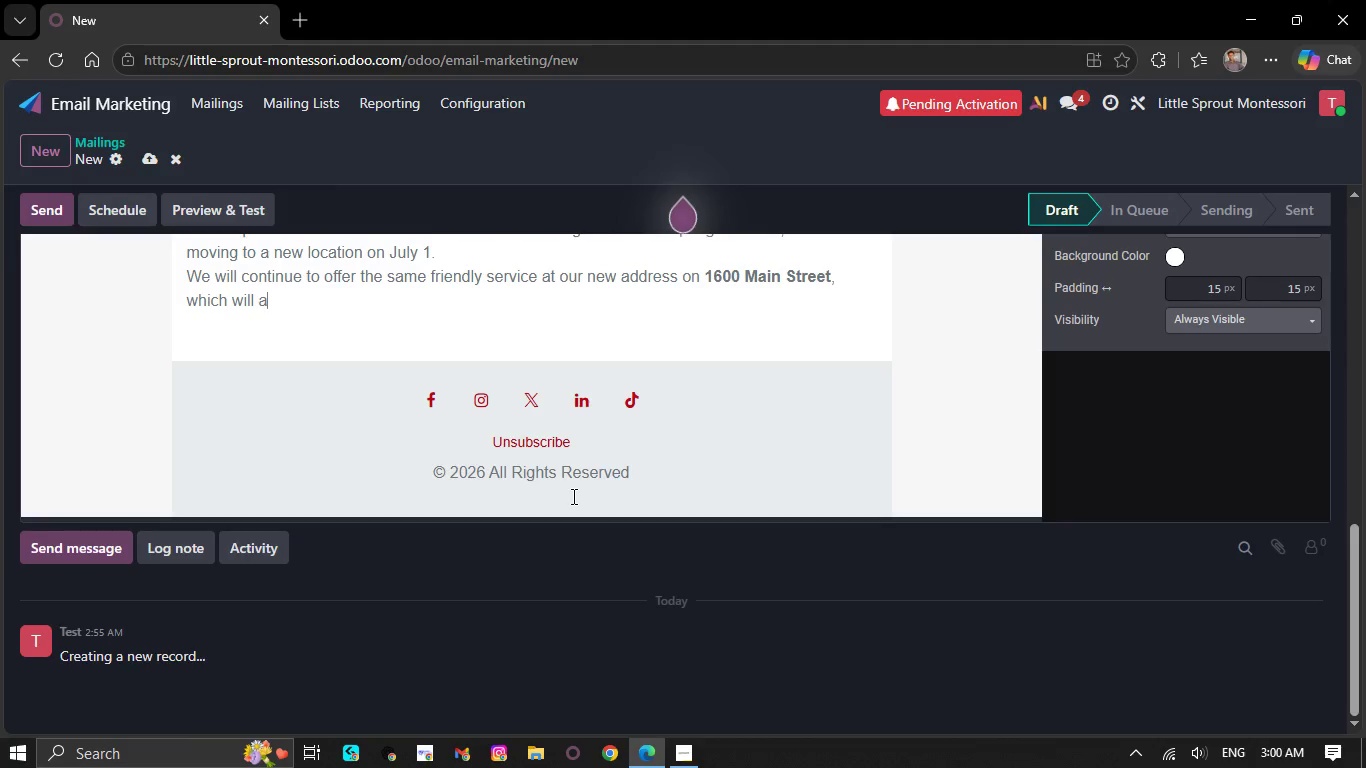 
wait(8.47)
 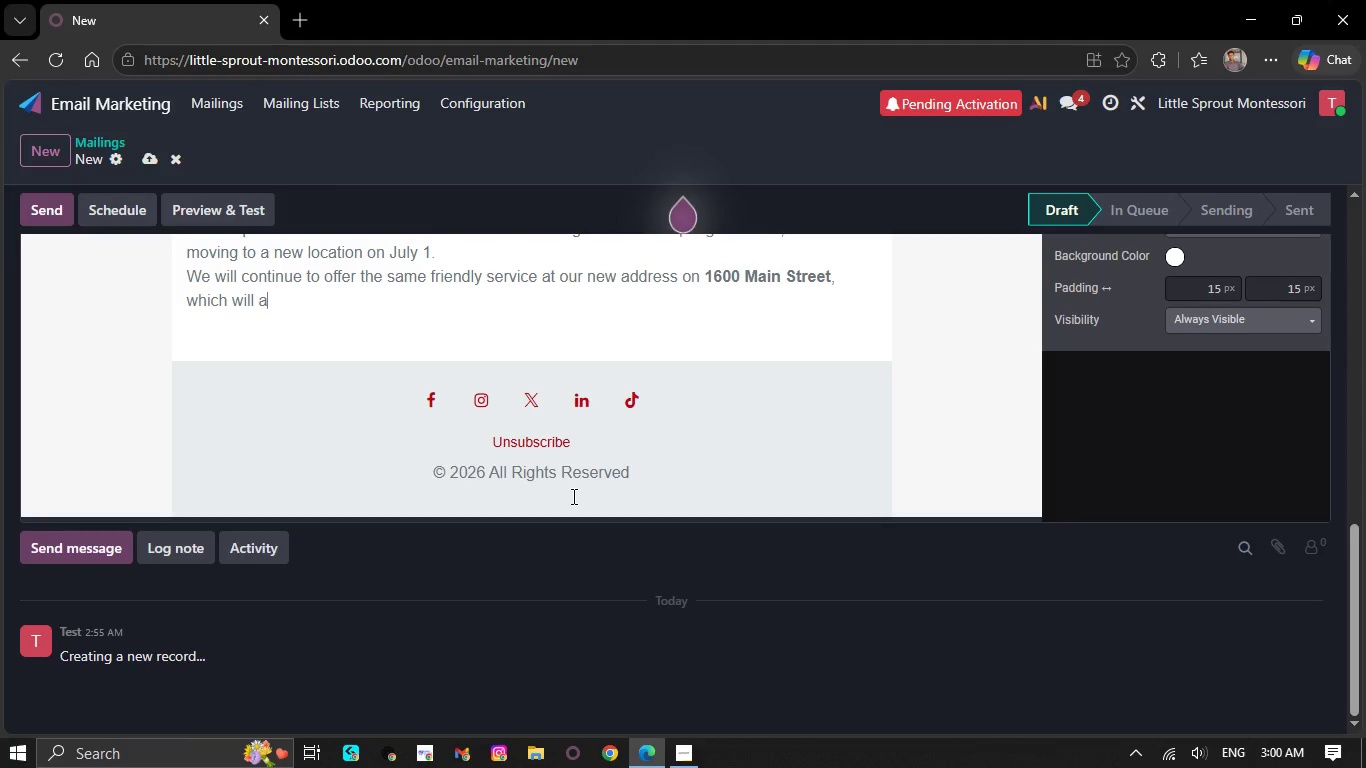 
key(Backspace)
 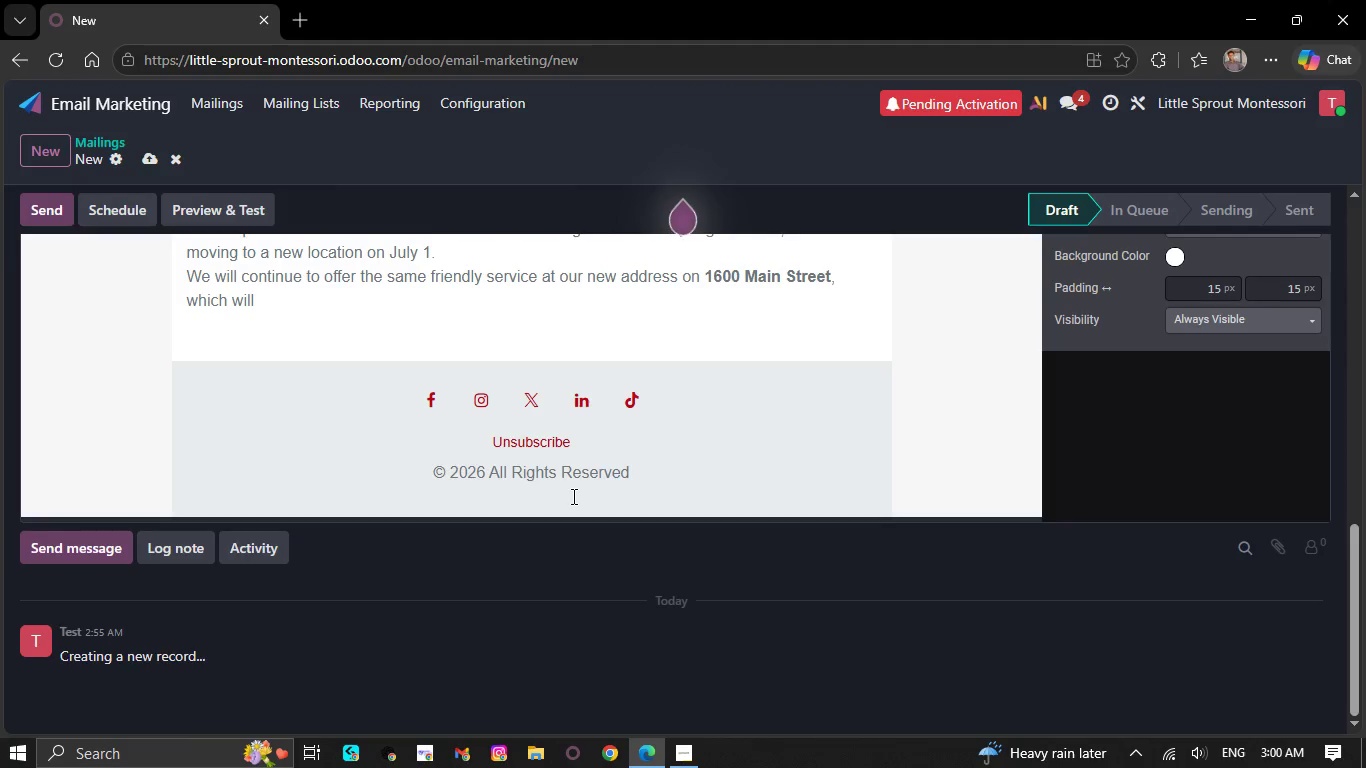 
key(Backspace)
 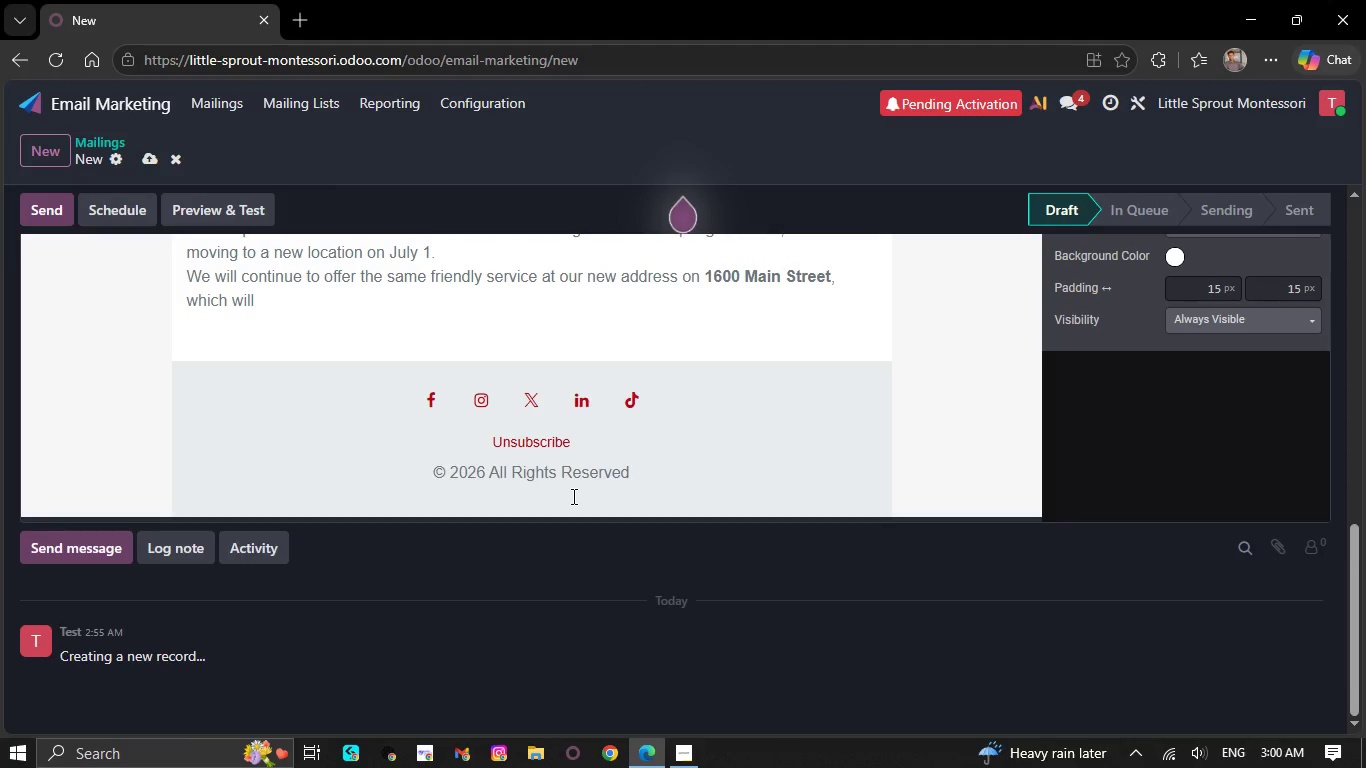 
wait(5.3)
 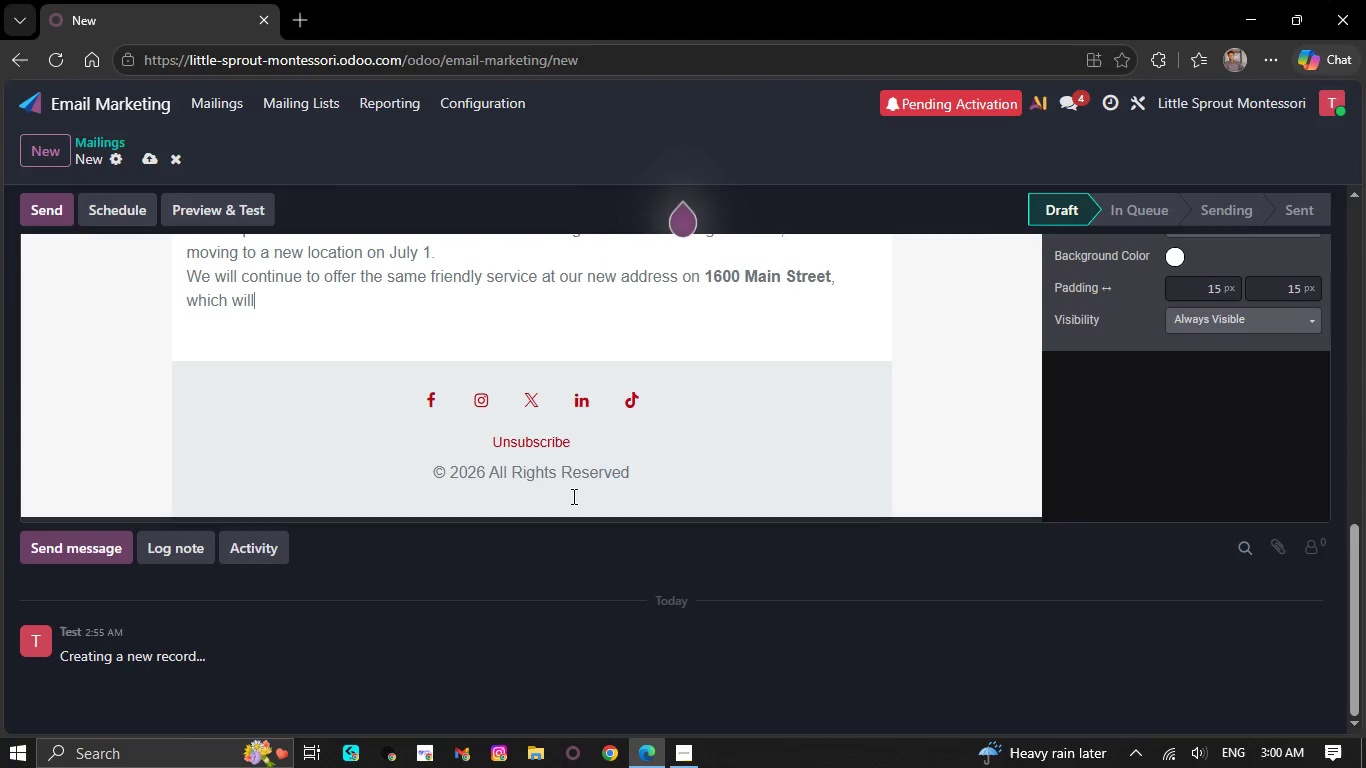 
key(Backspace)
 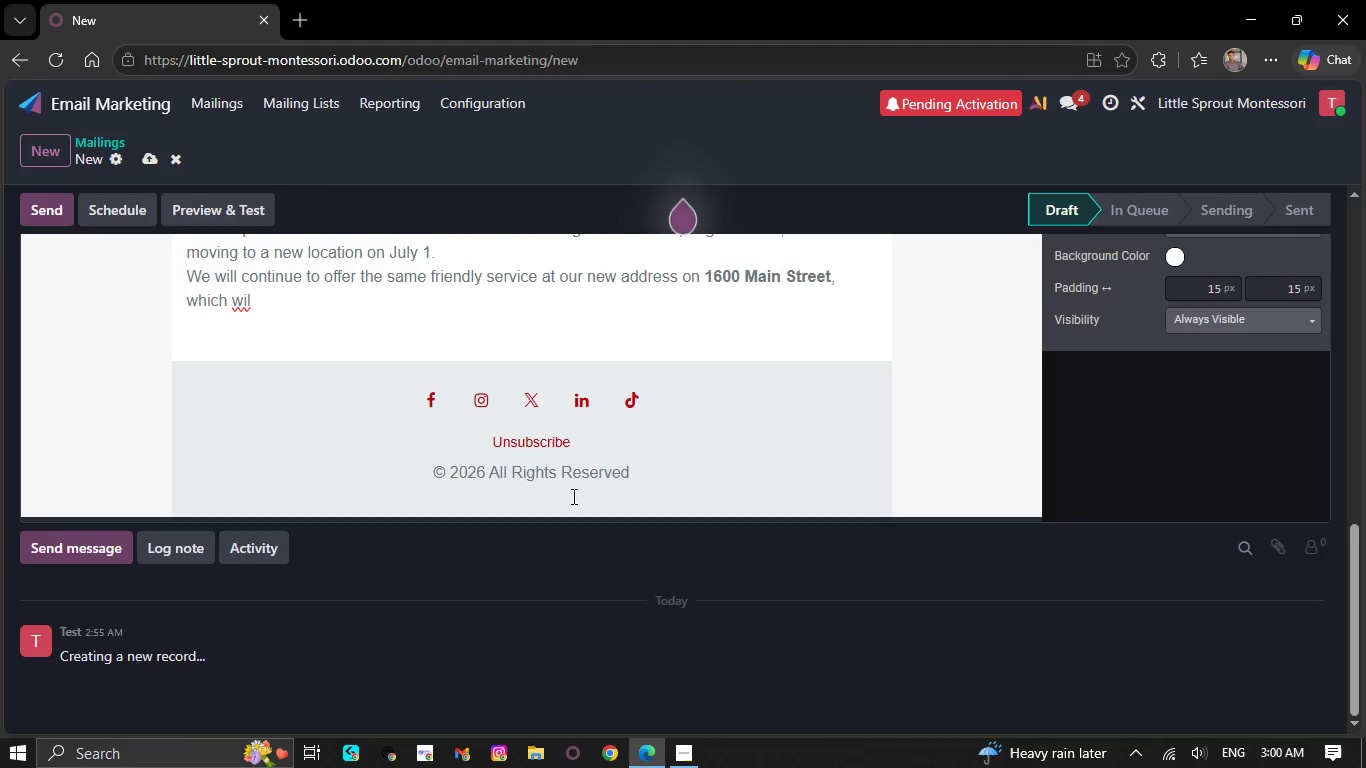 
key(Backspace)
 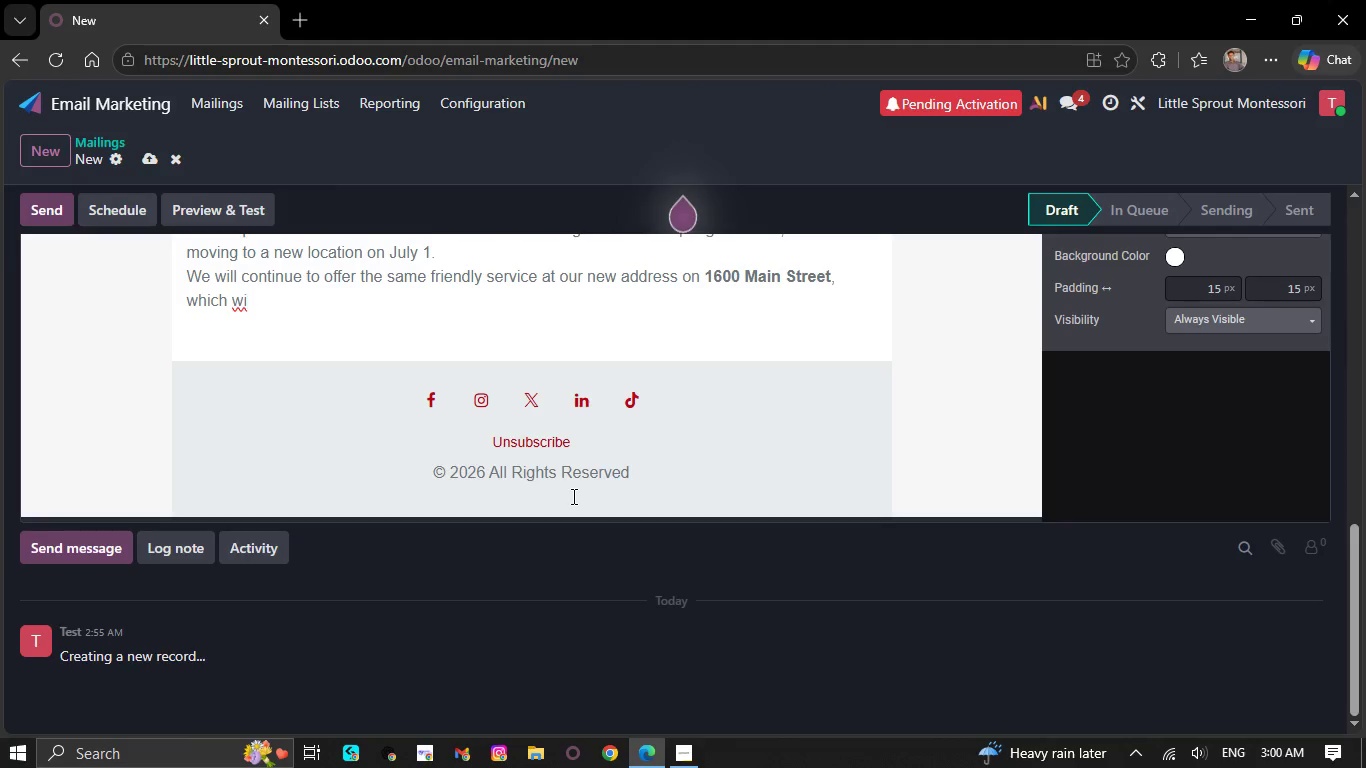 
wait(5.08)
 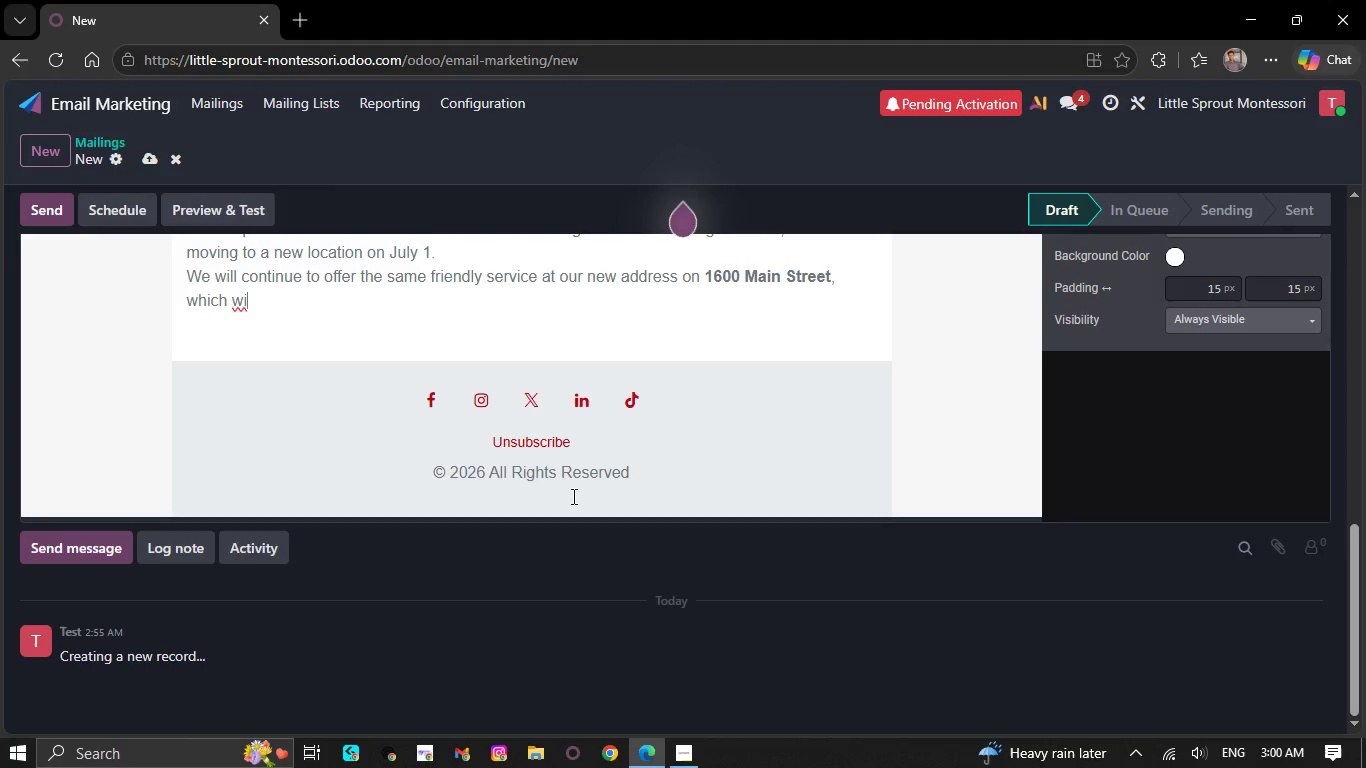 
key(Backspace)
 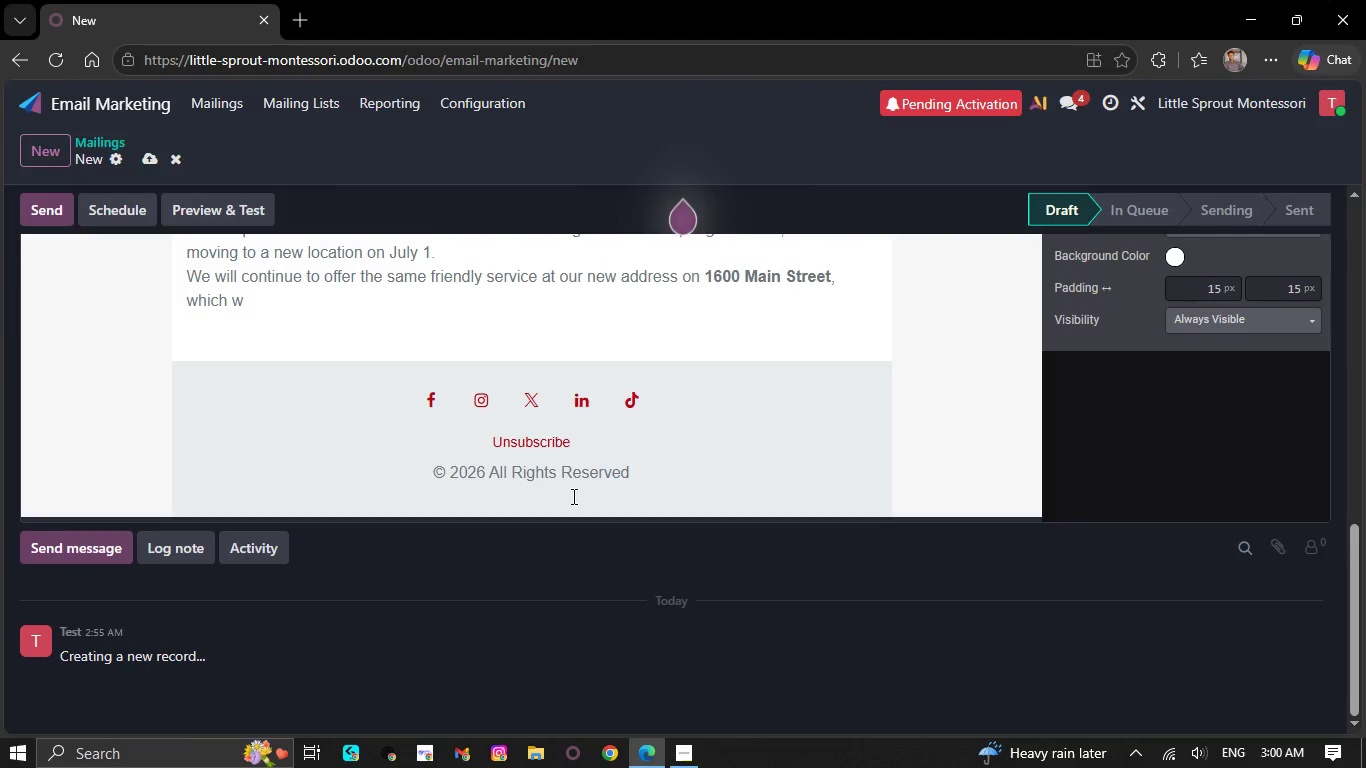 
wait(6.77)
 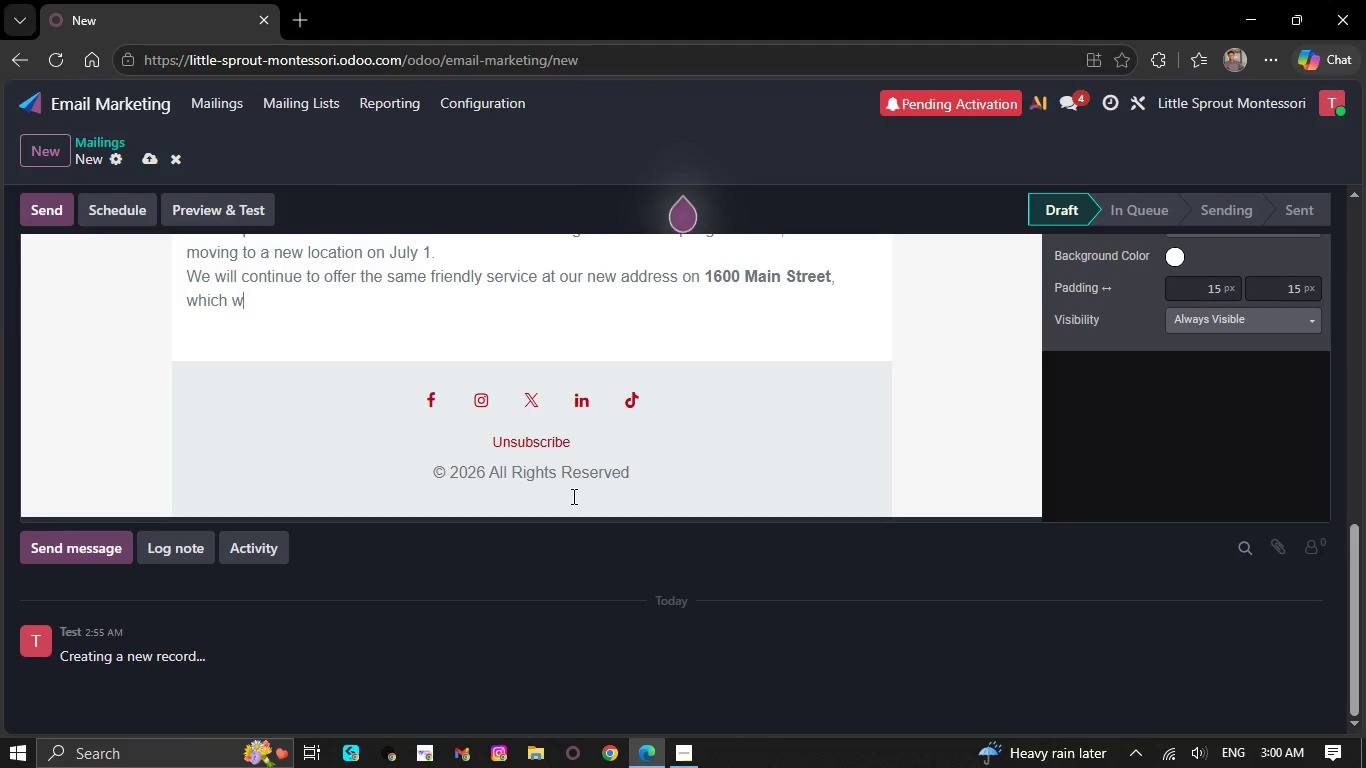 
key(Backspace)
 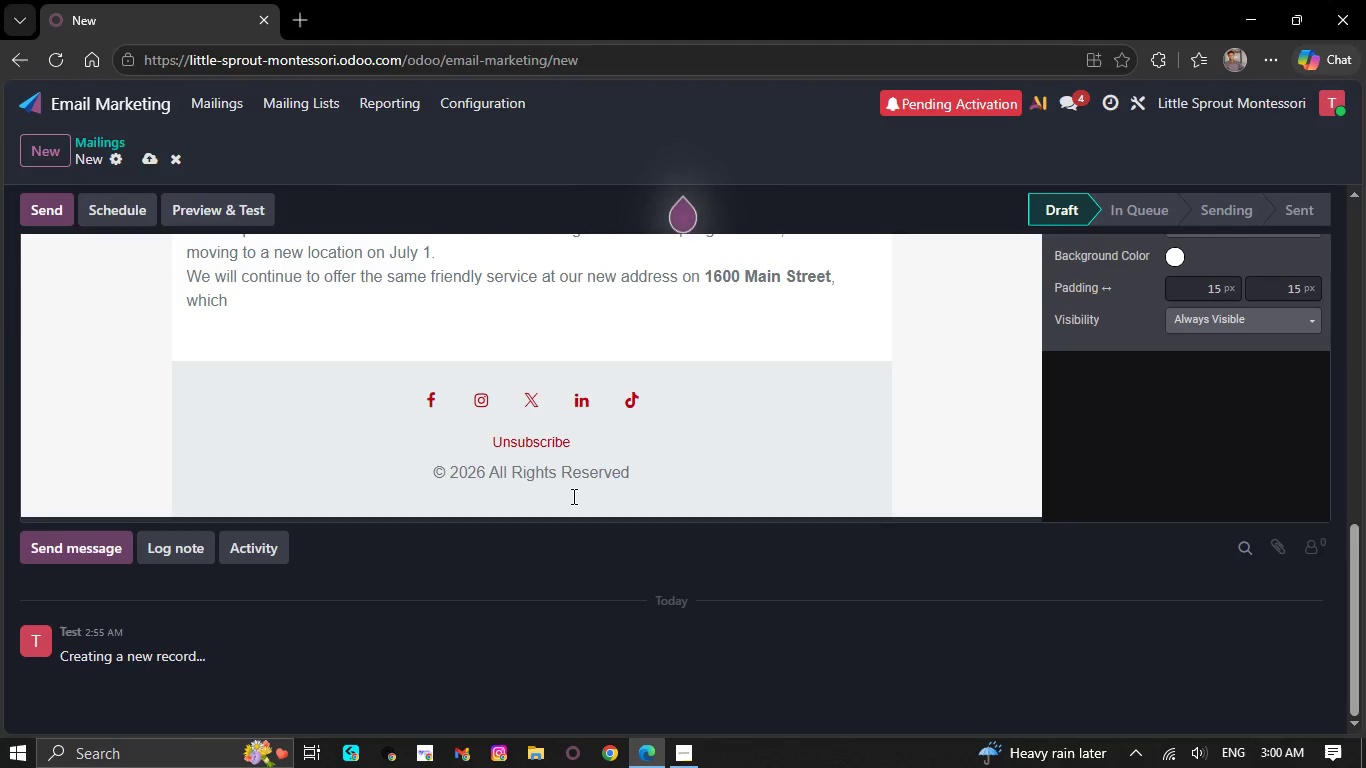 
key(Backspace)
 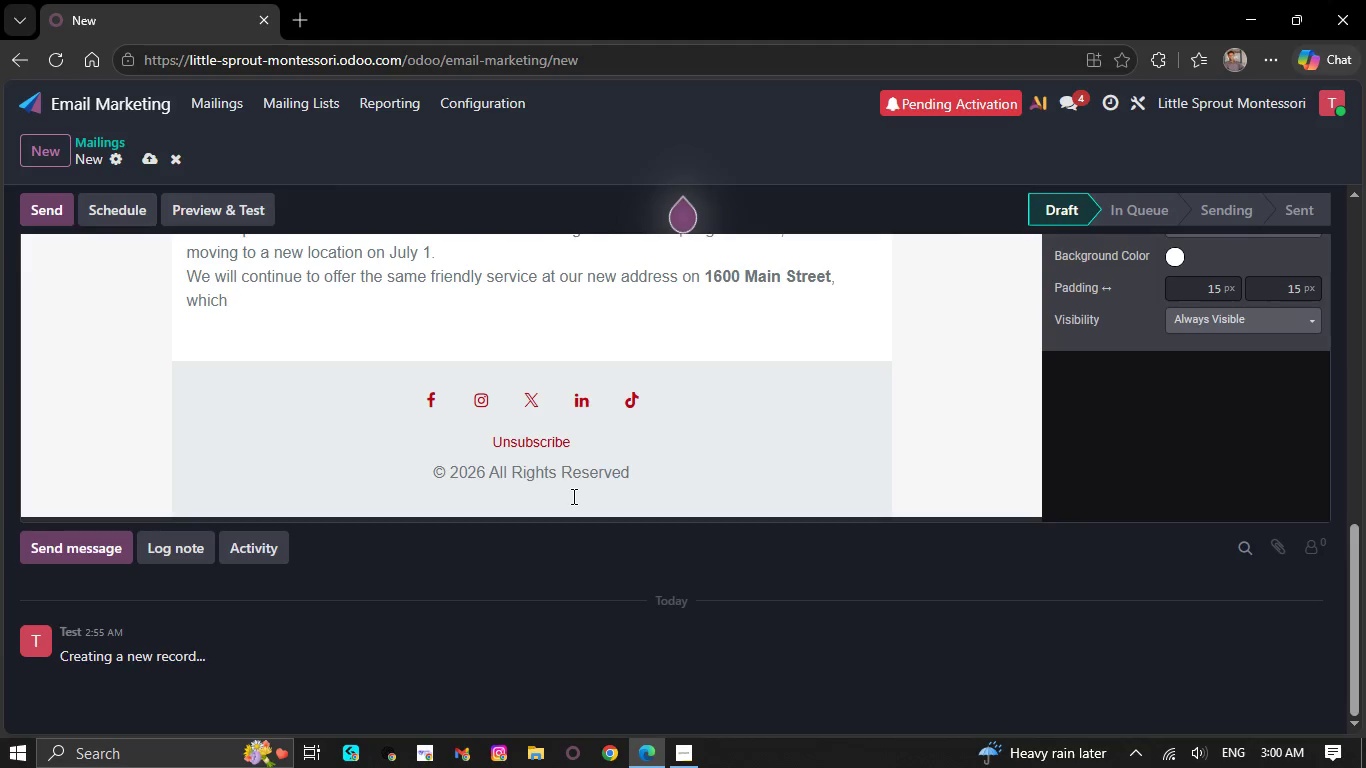 
key(Backspace)
 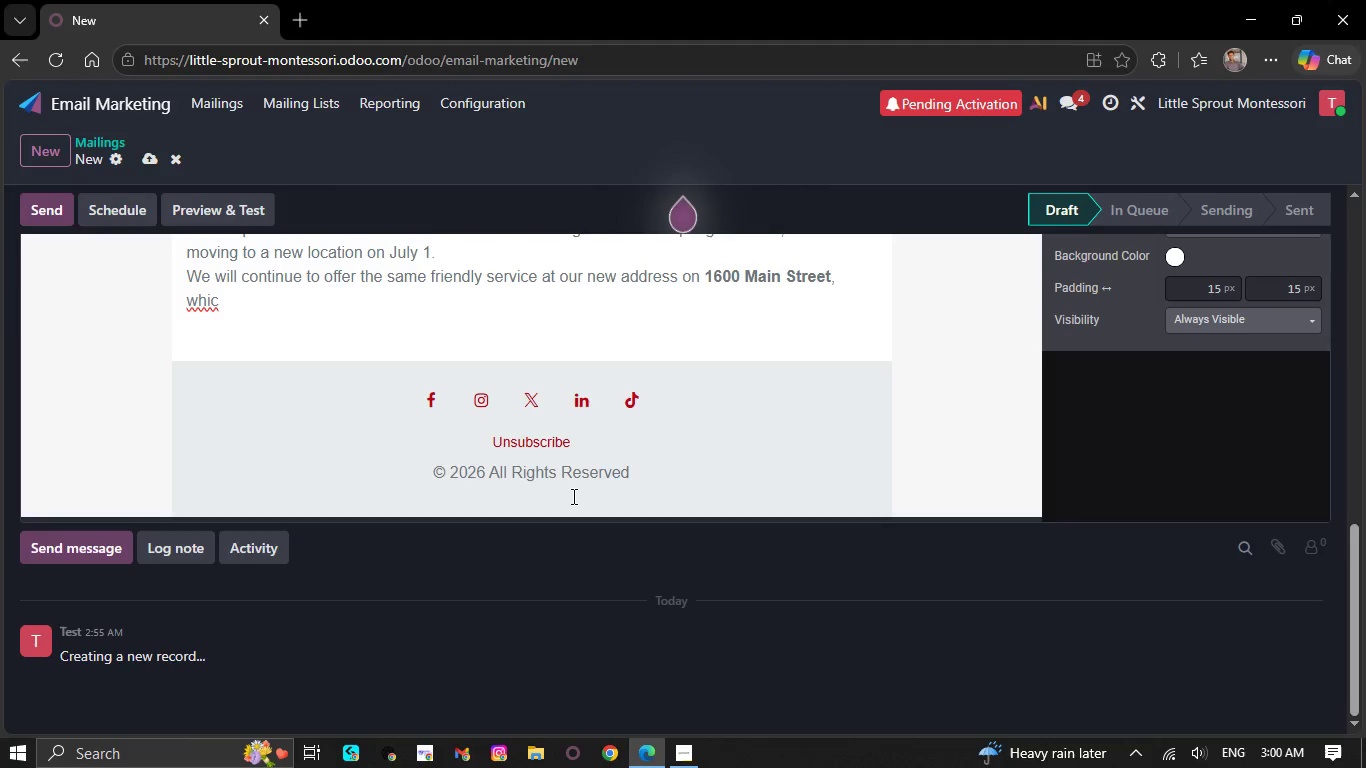 
key(Backspace)
 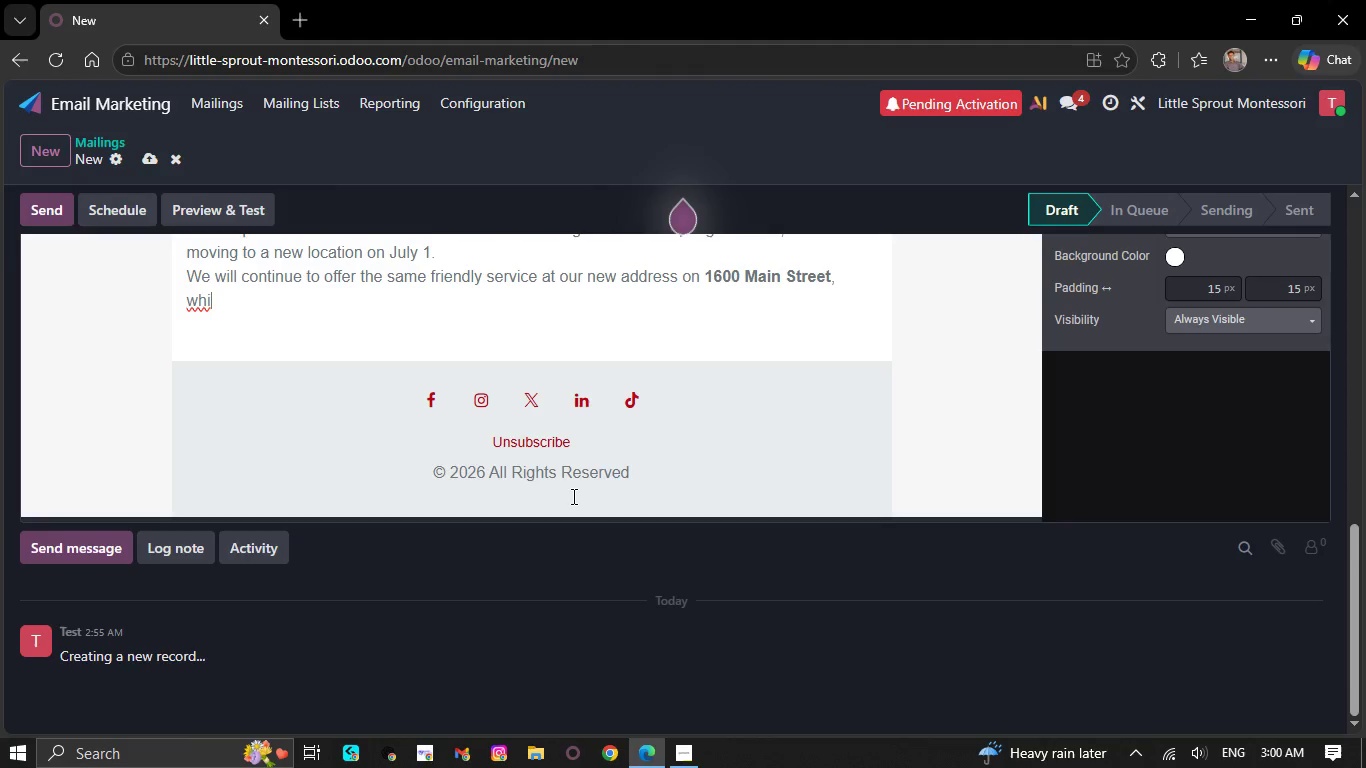 
wait(7.69)
 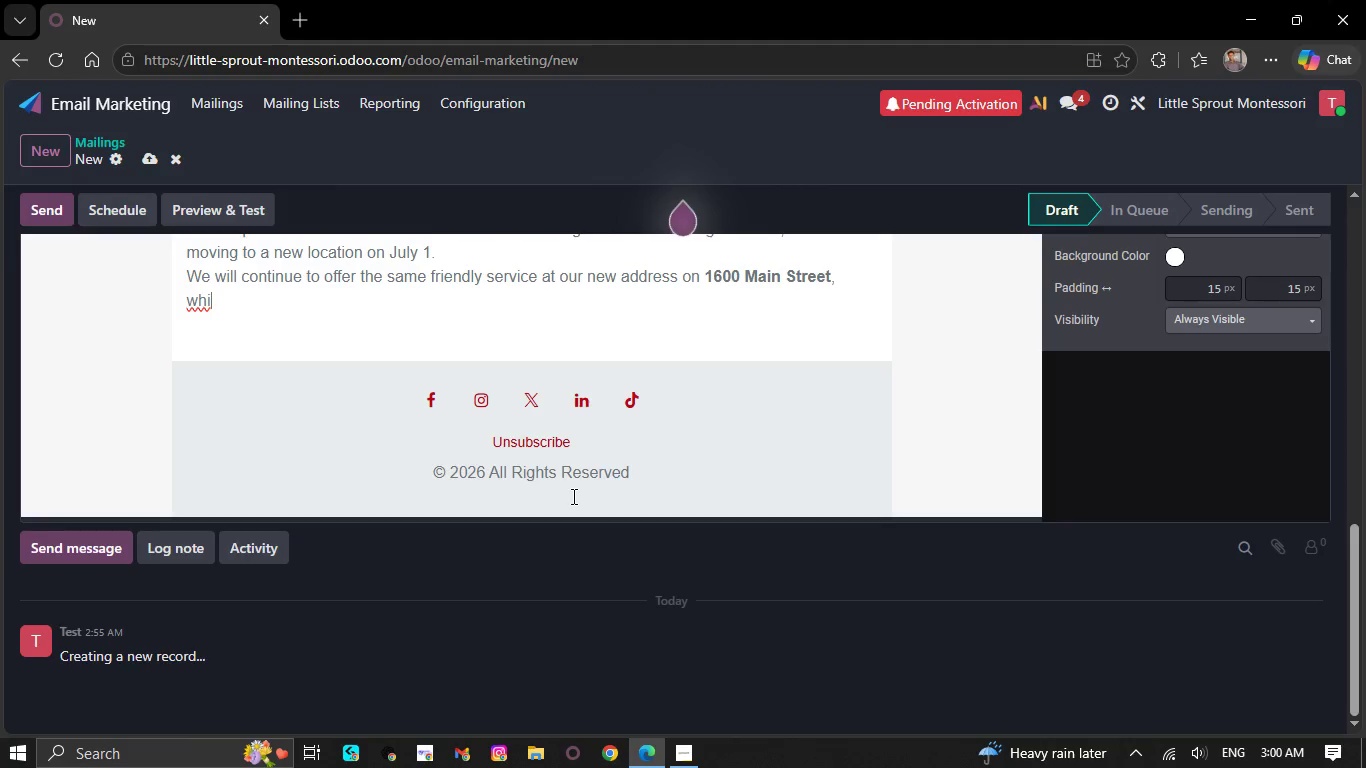 
key(Backspace)
 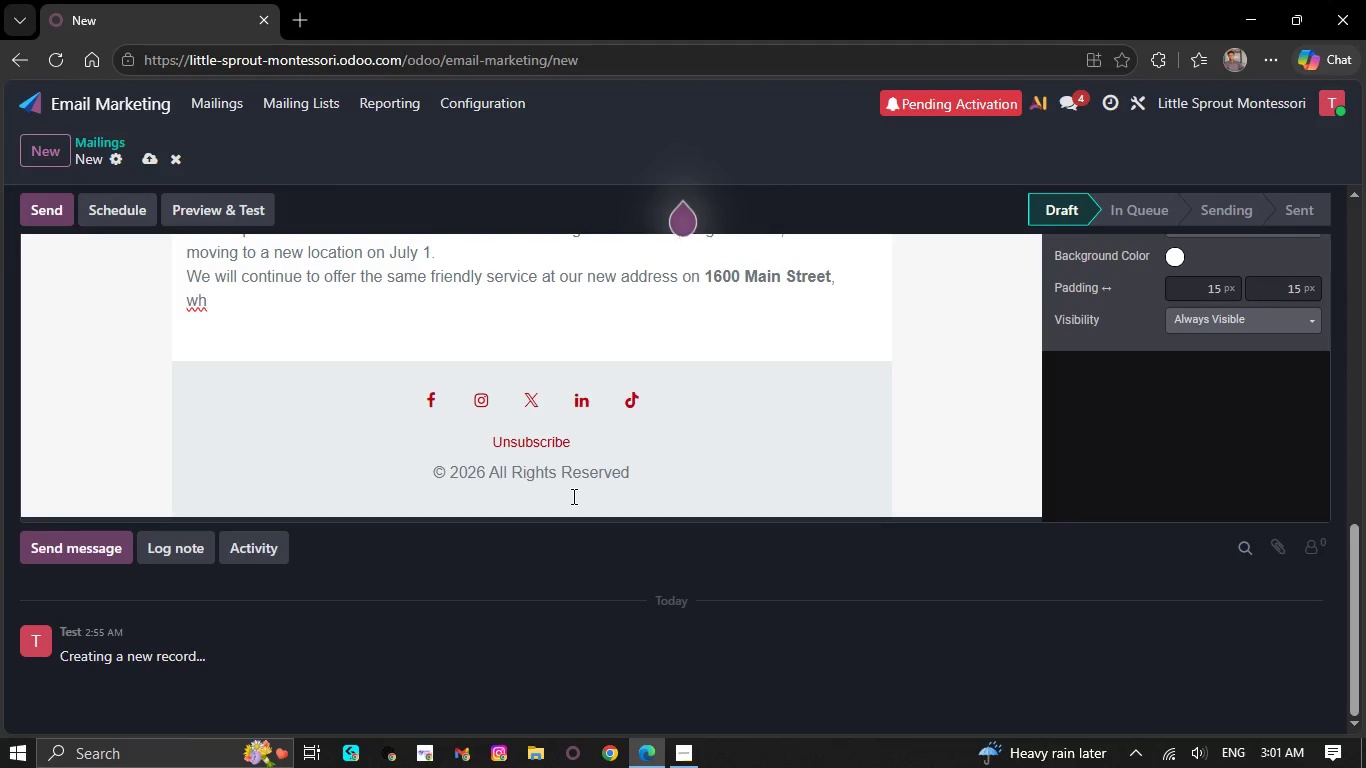 
key(Backspace)
 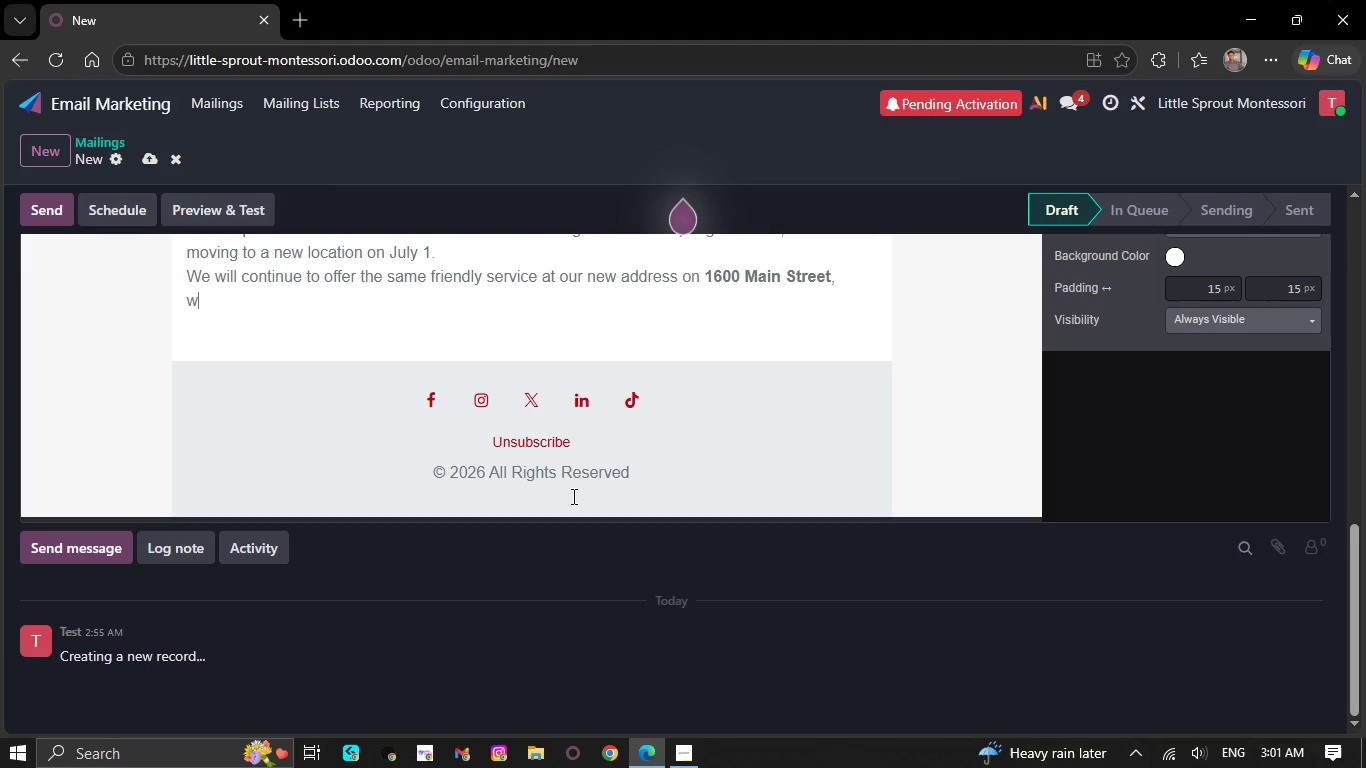 
wait(11.64)
 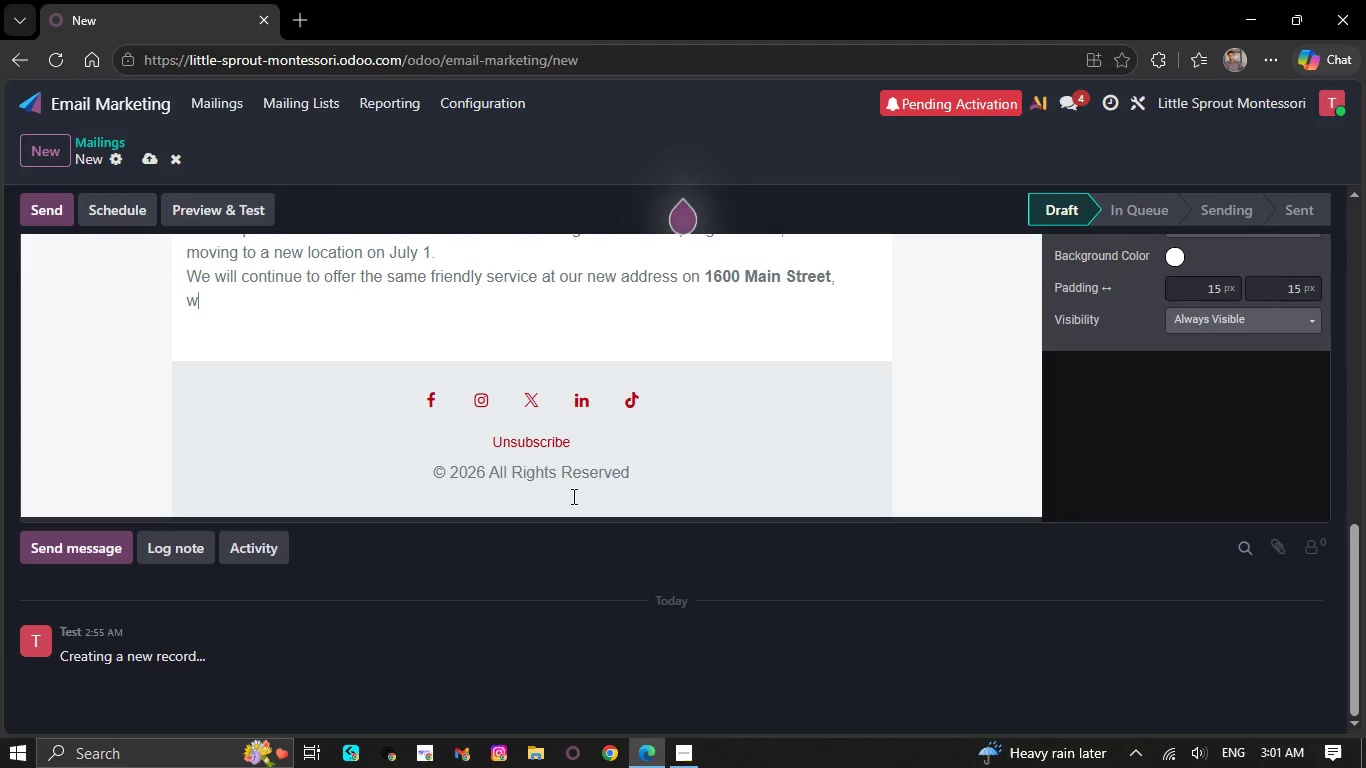 
key(Backspace)
 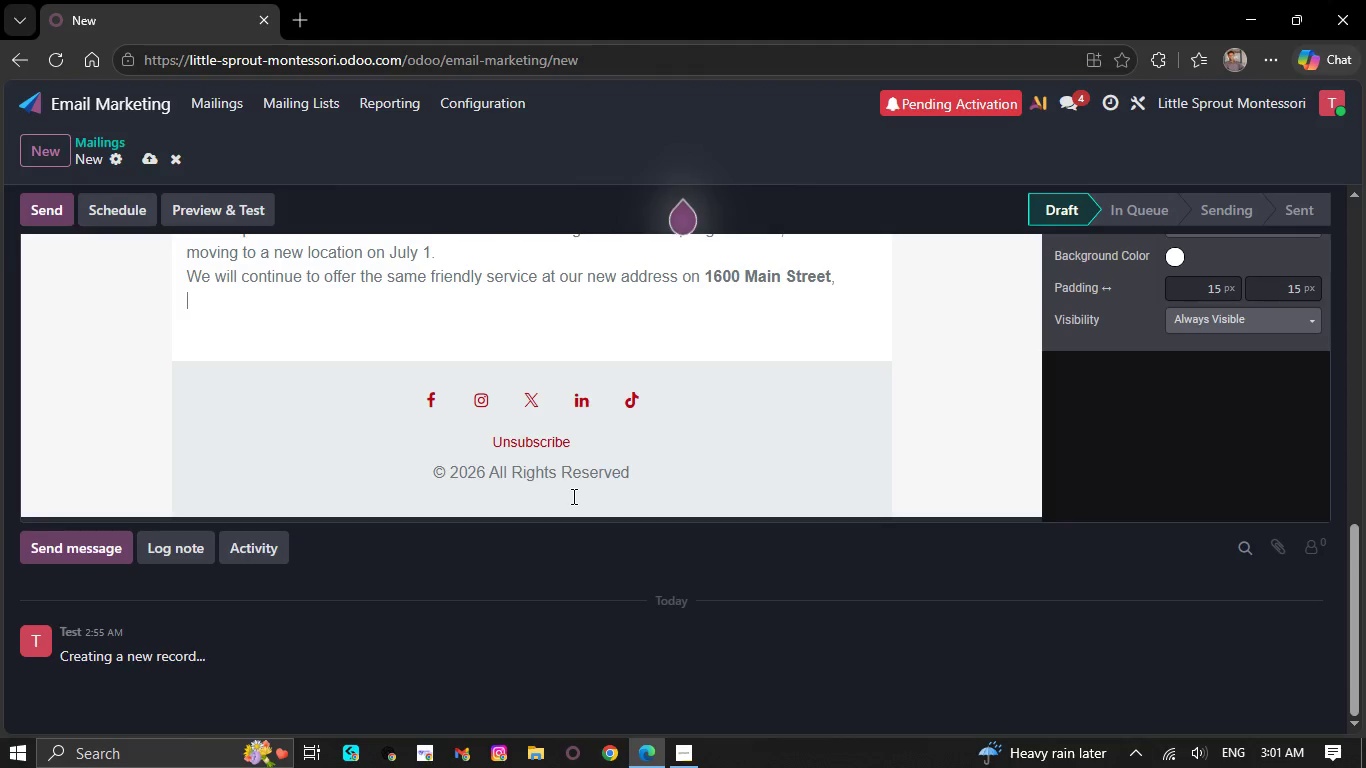 
key(Backspace)
 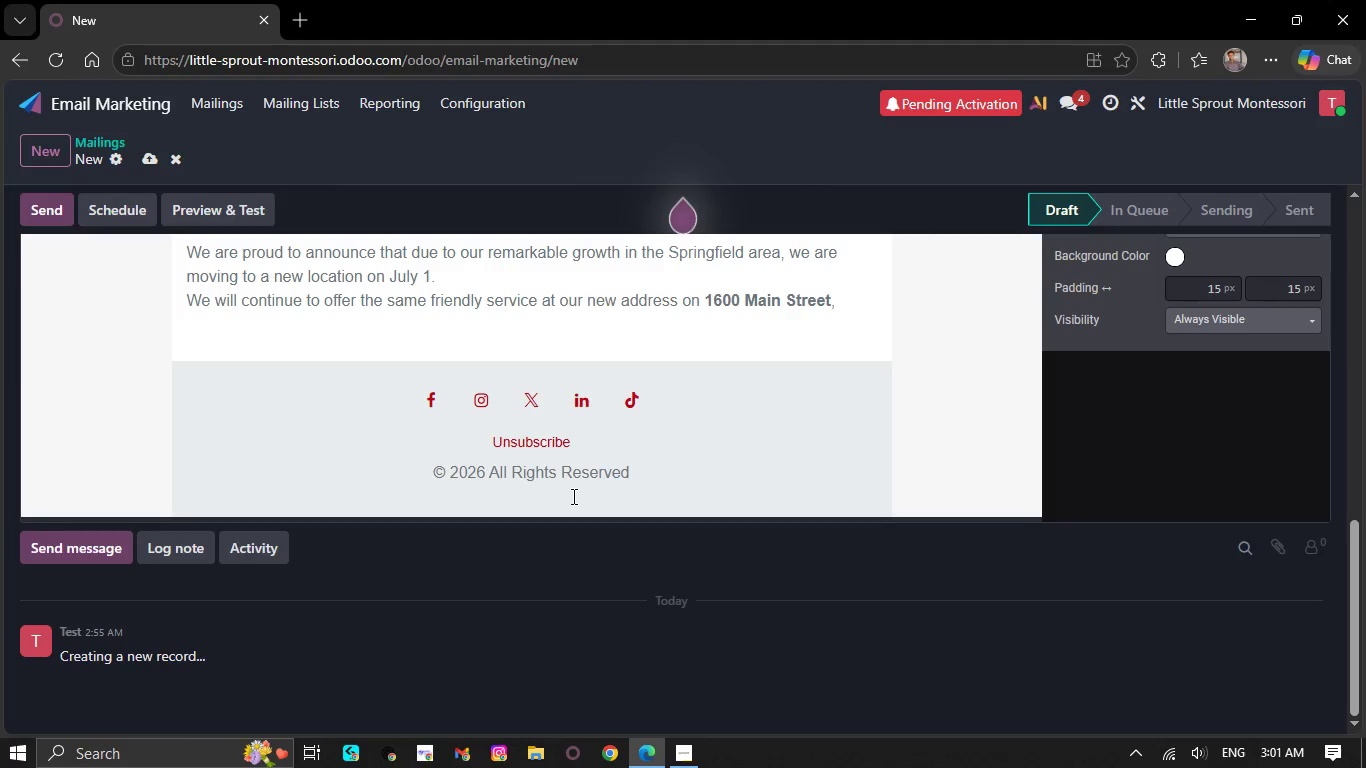 
key(Backspace)
 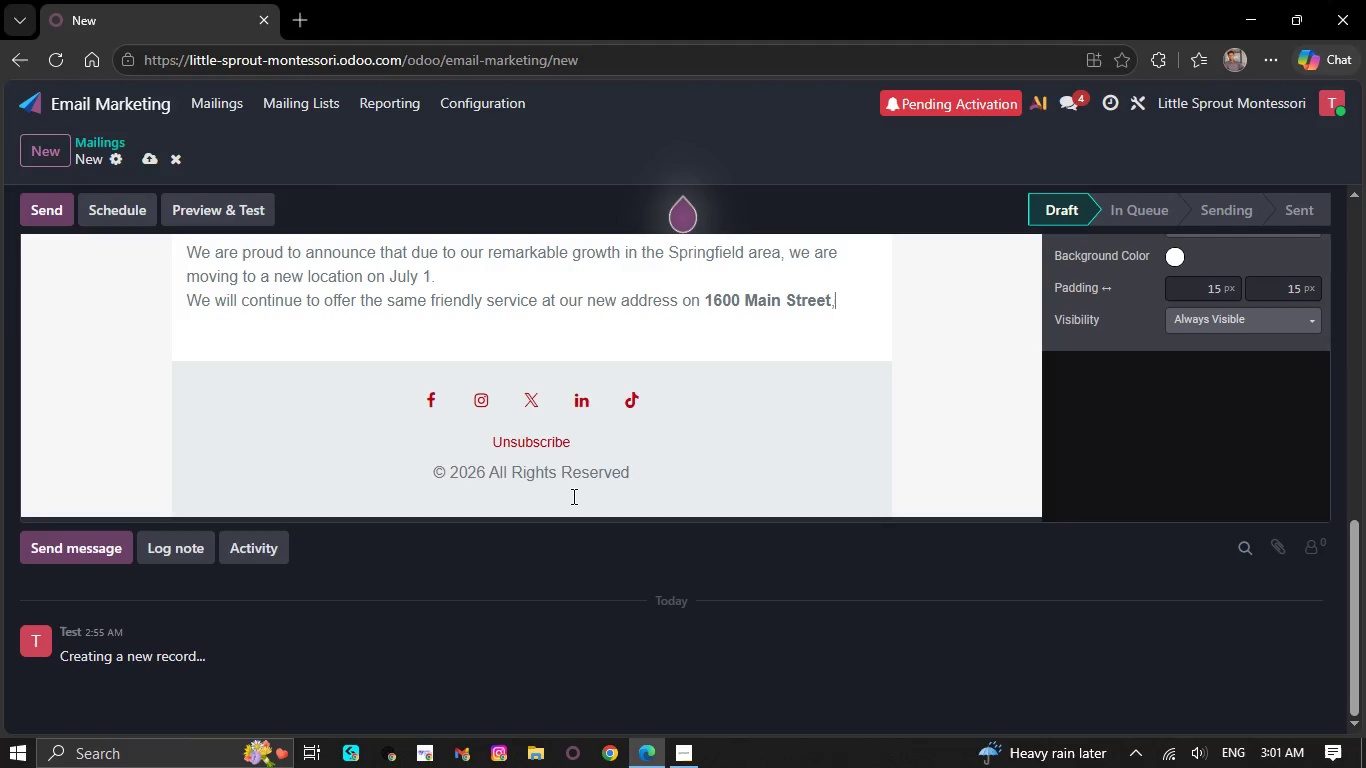 
wait(6.08)
 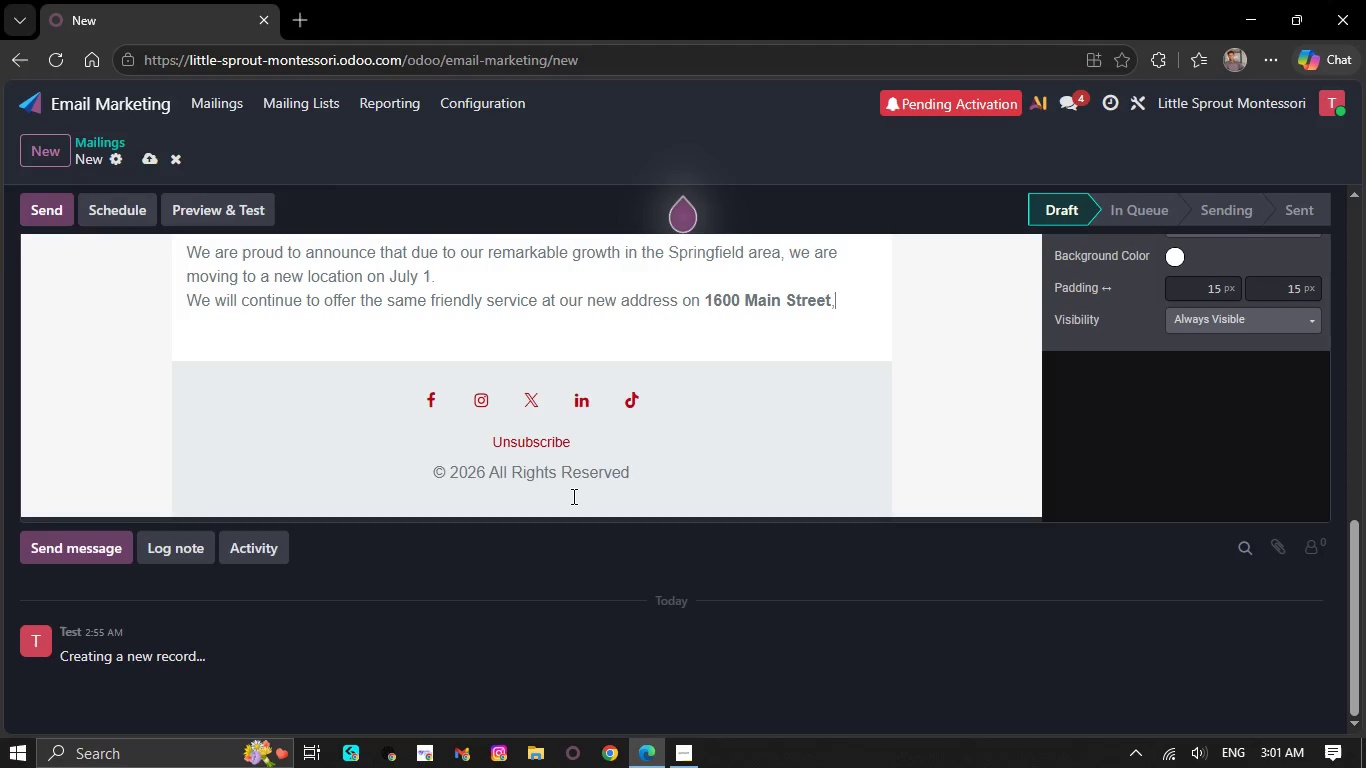 
key(Backspace)
 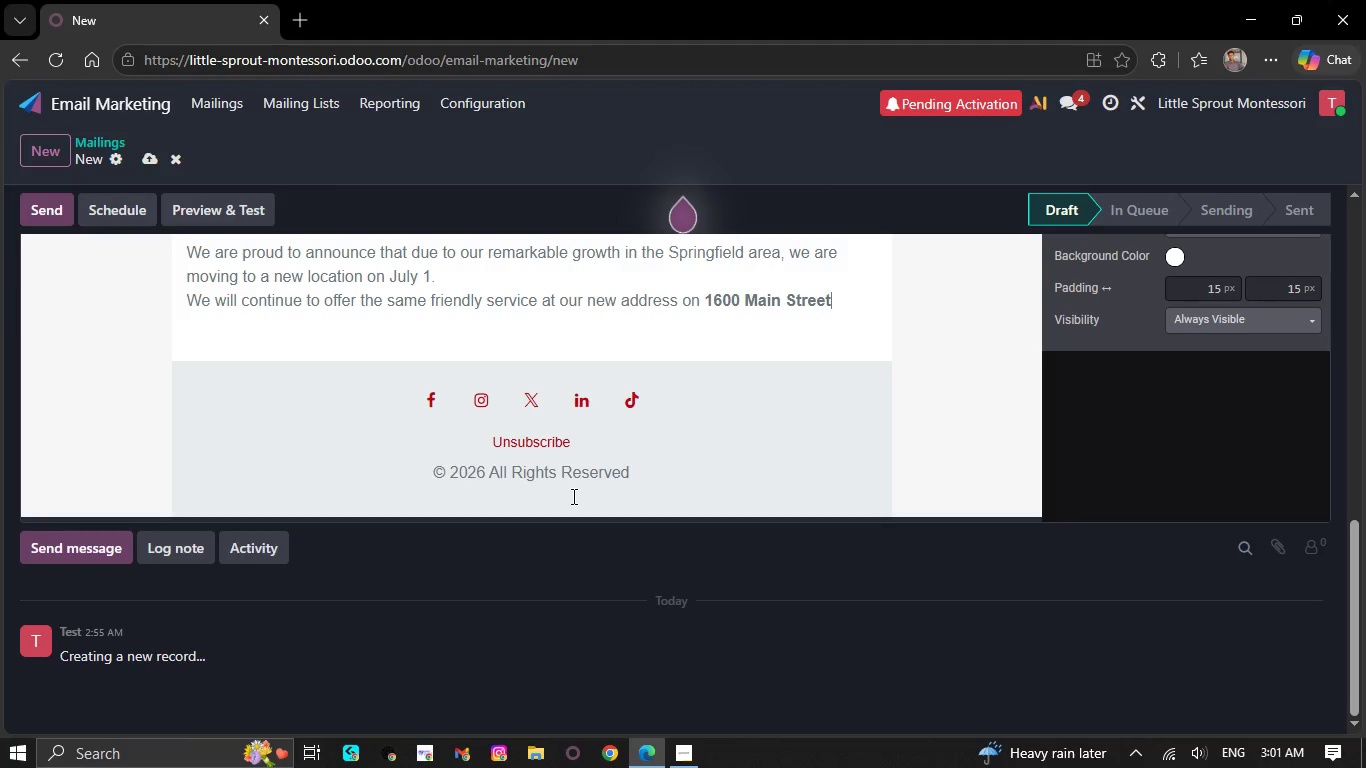 
key(Backspace)
 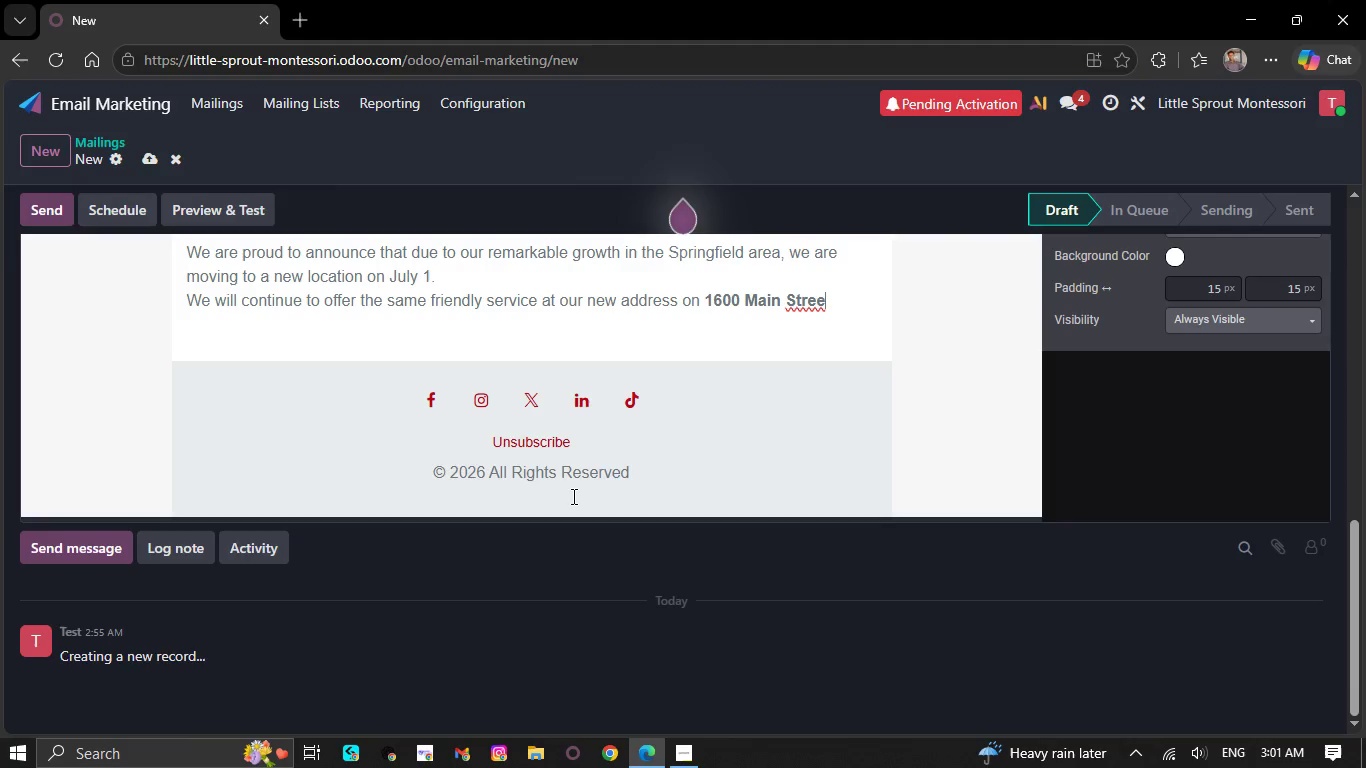 
key(Backspace)
 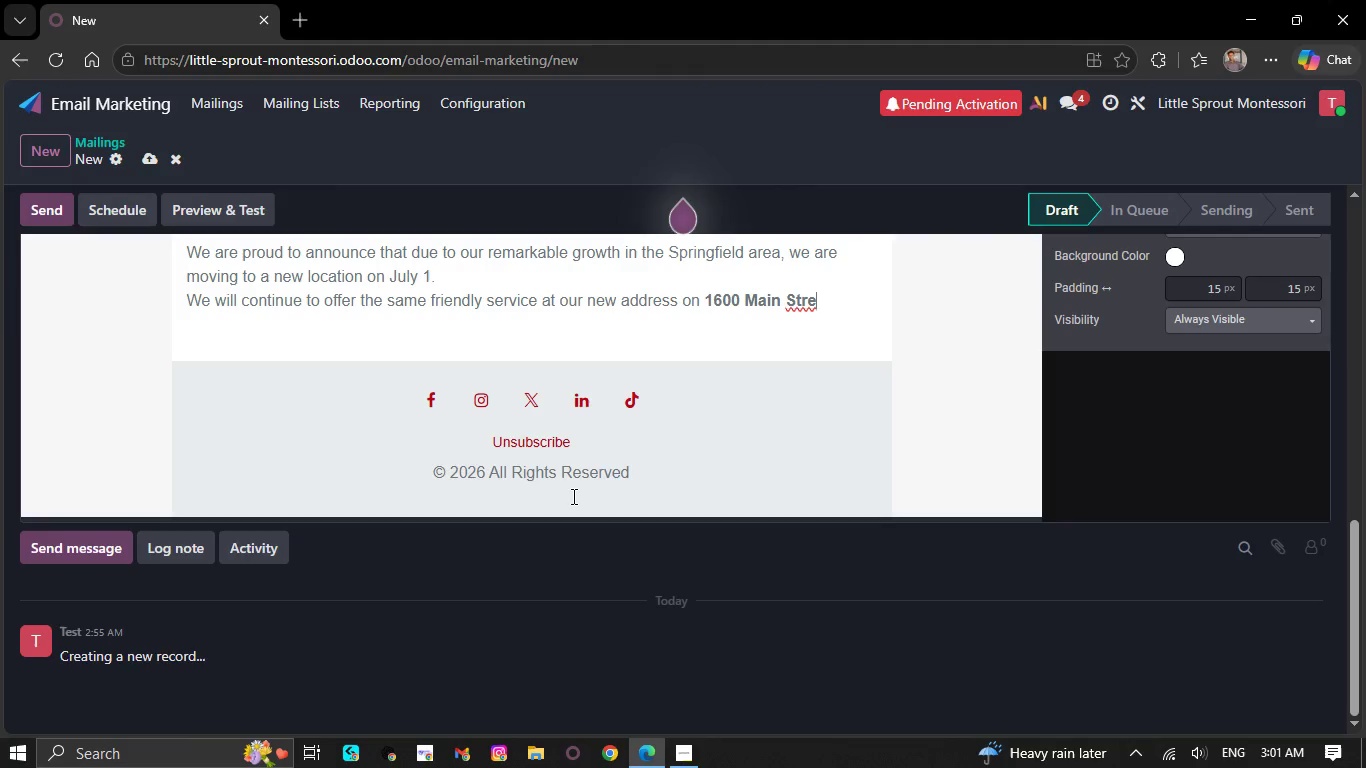 
key(Backspace)
 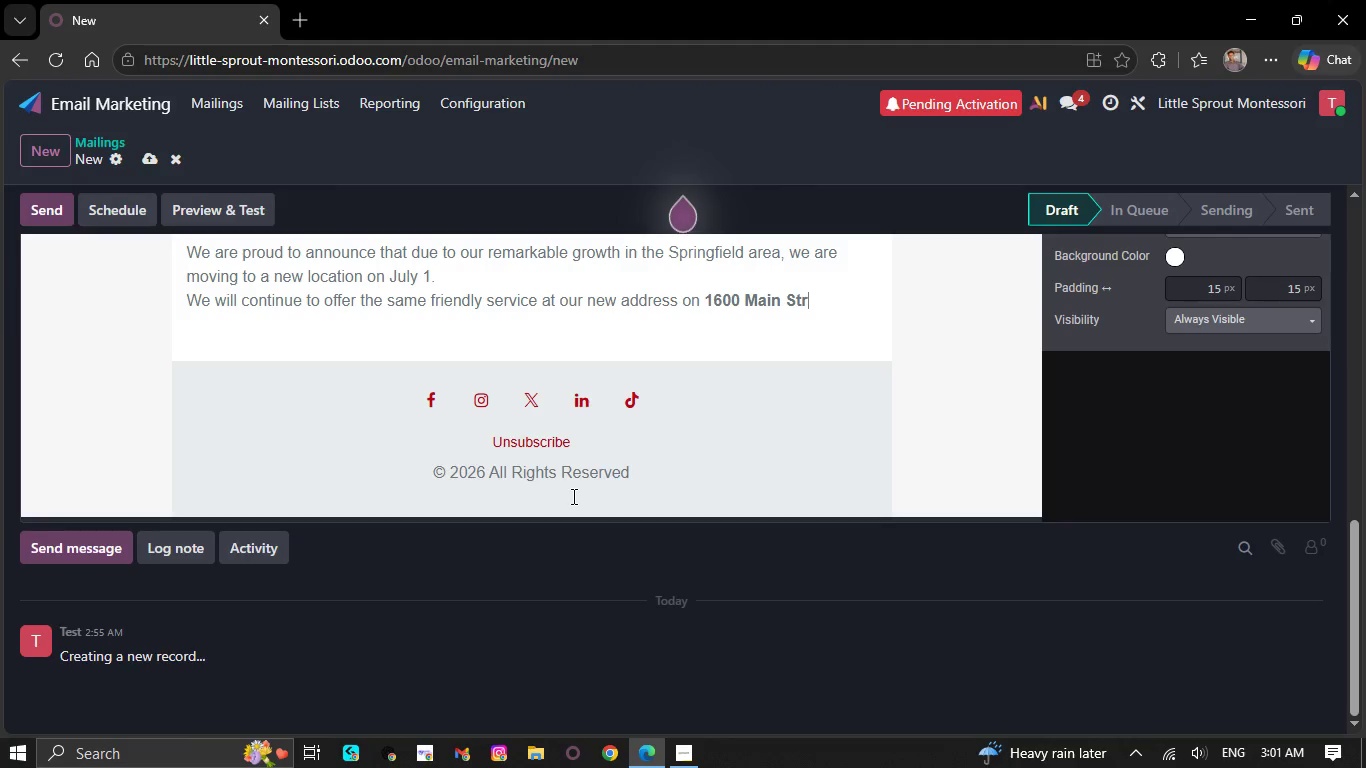 
key(Backspace)
 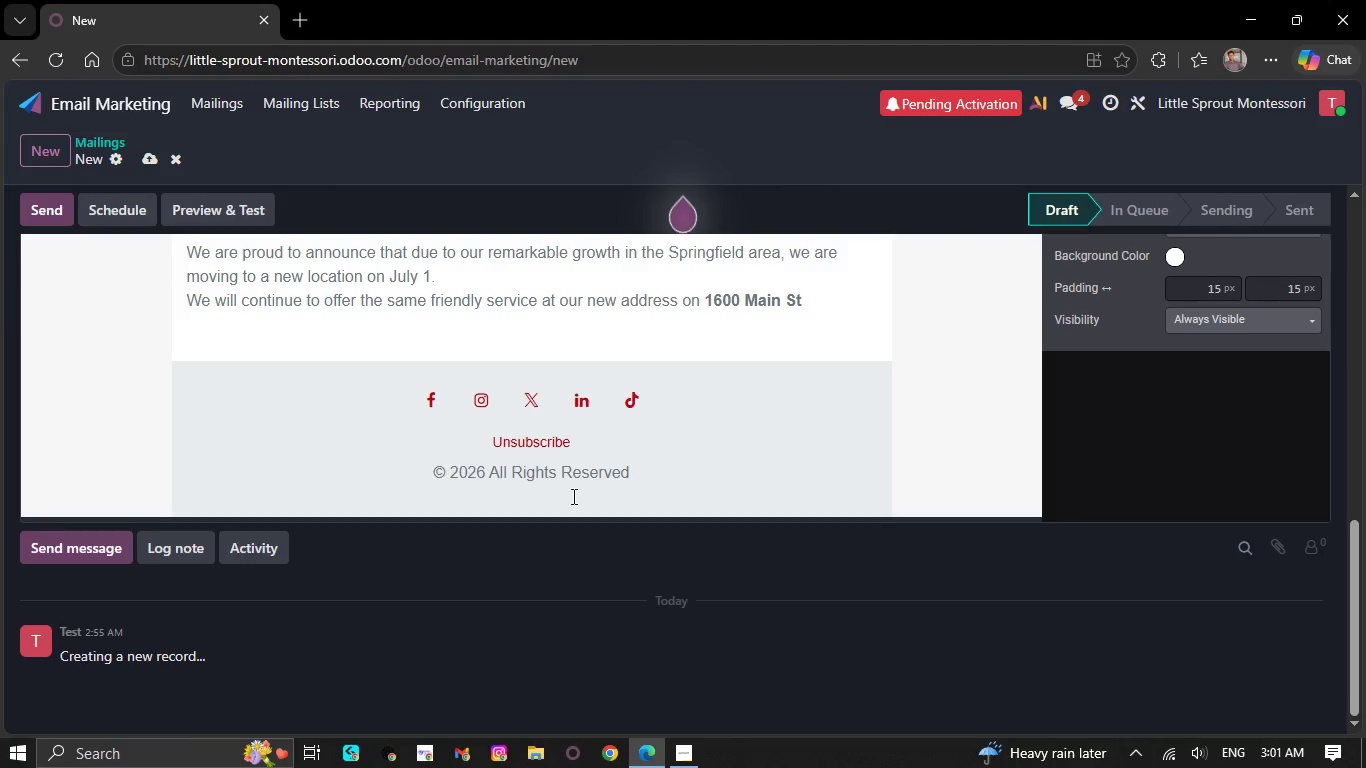 
key(Backspace)
 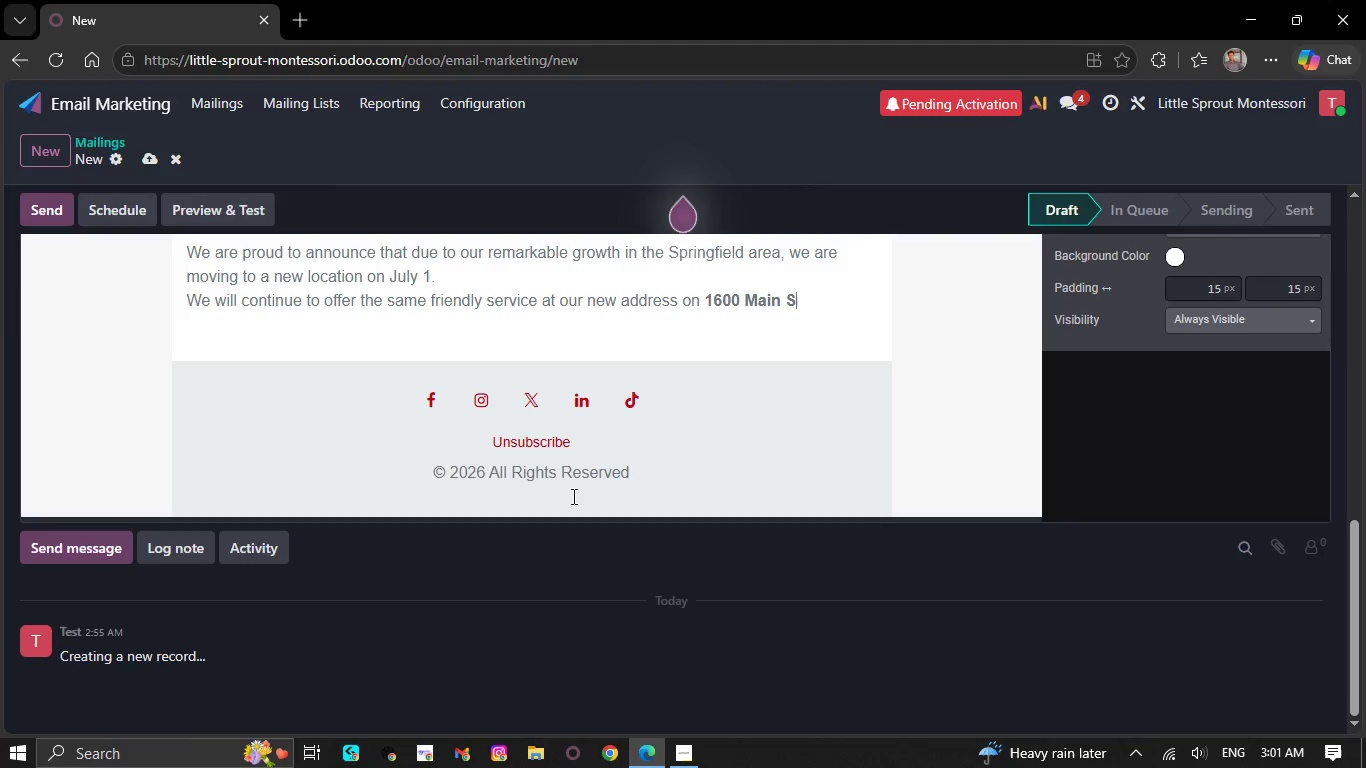 
key(Backspace)
 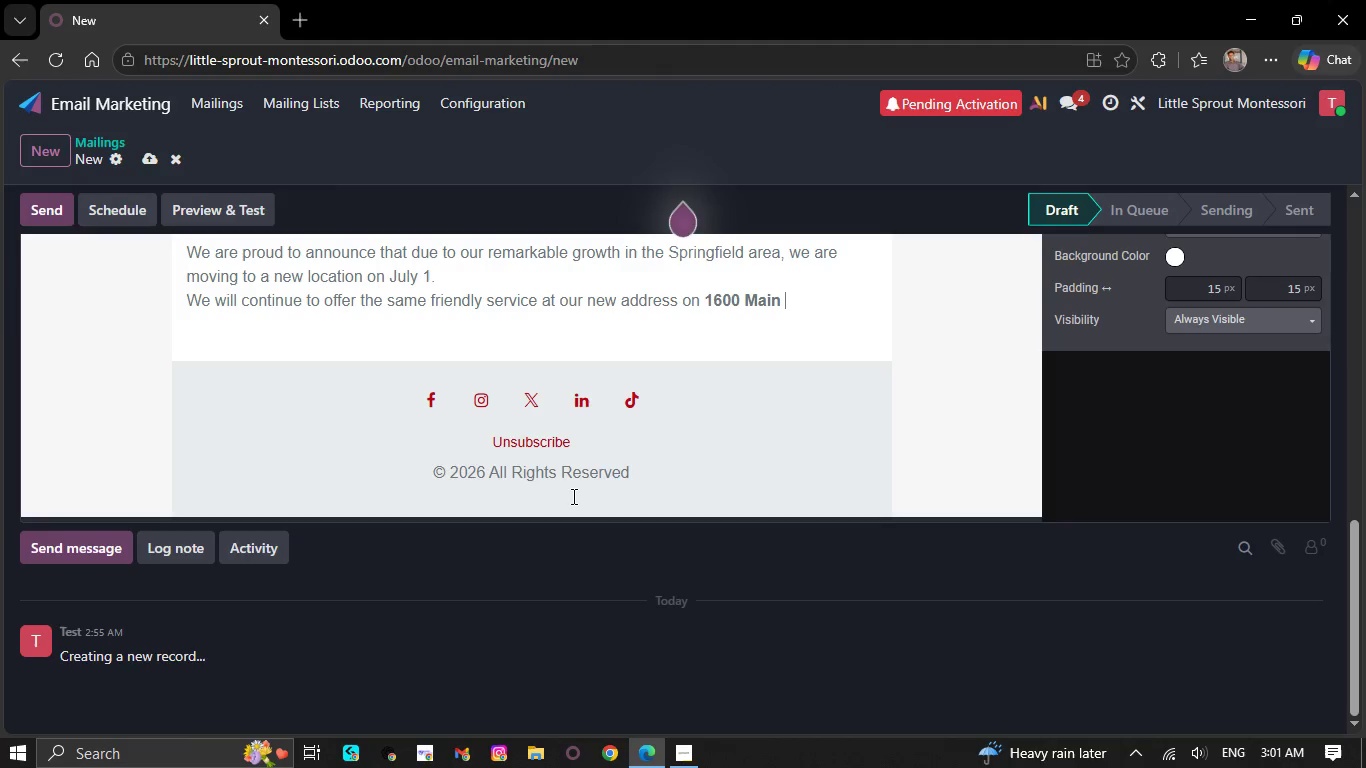 
wait(9.62)
 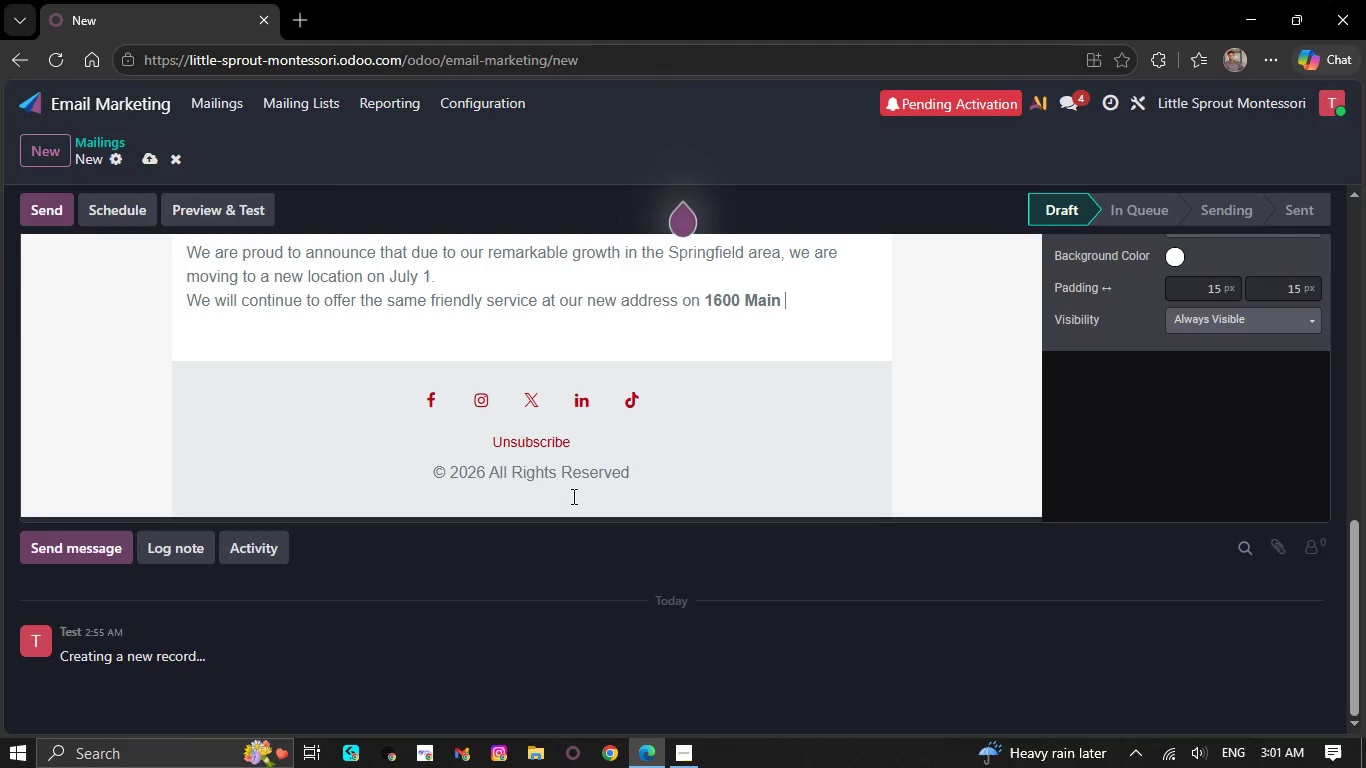 
key(Backspace)
 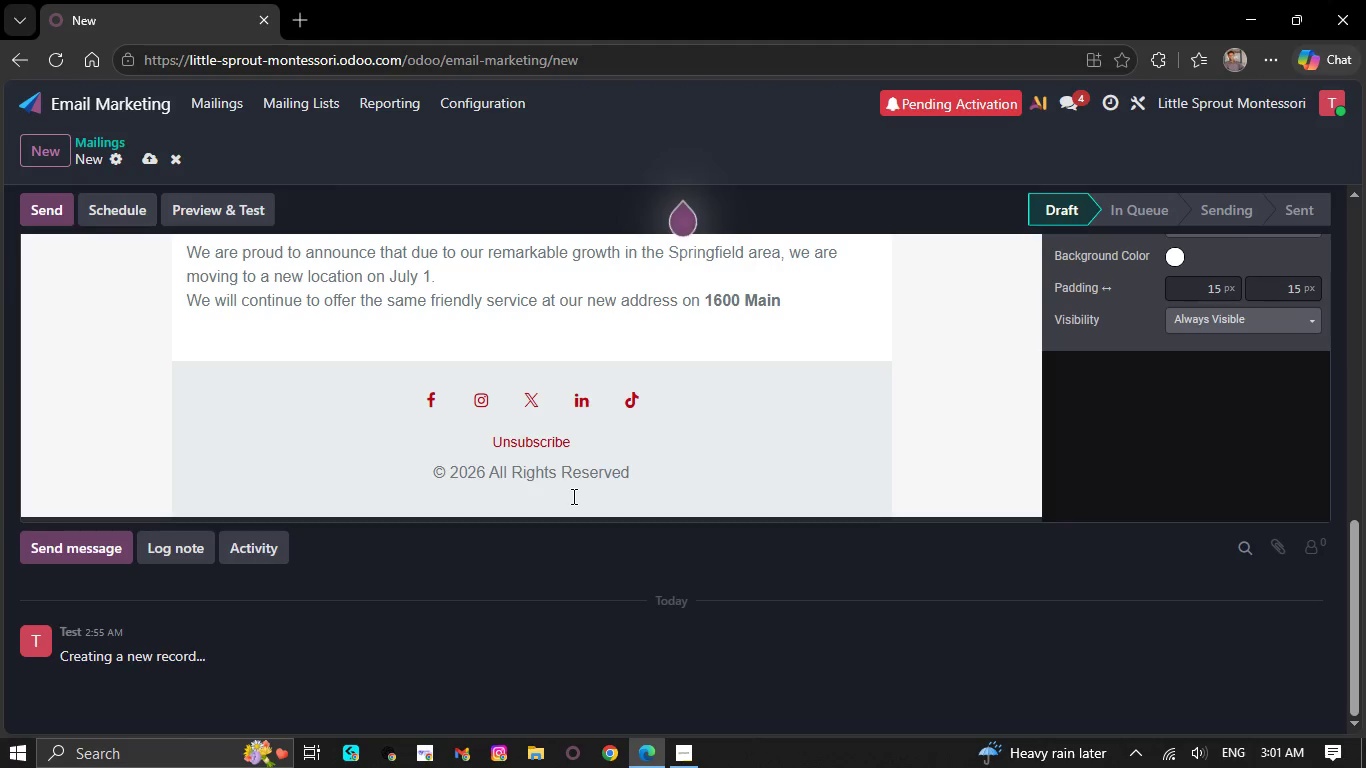 
key(Backspace)
 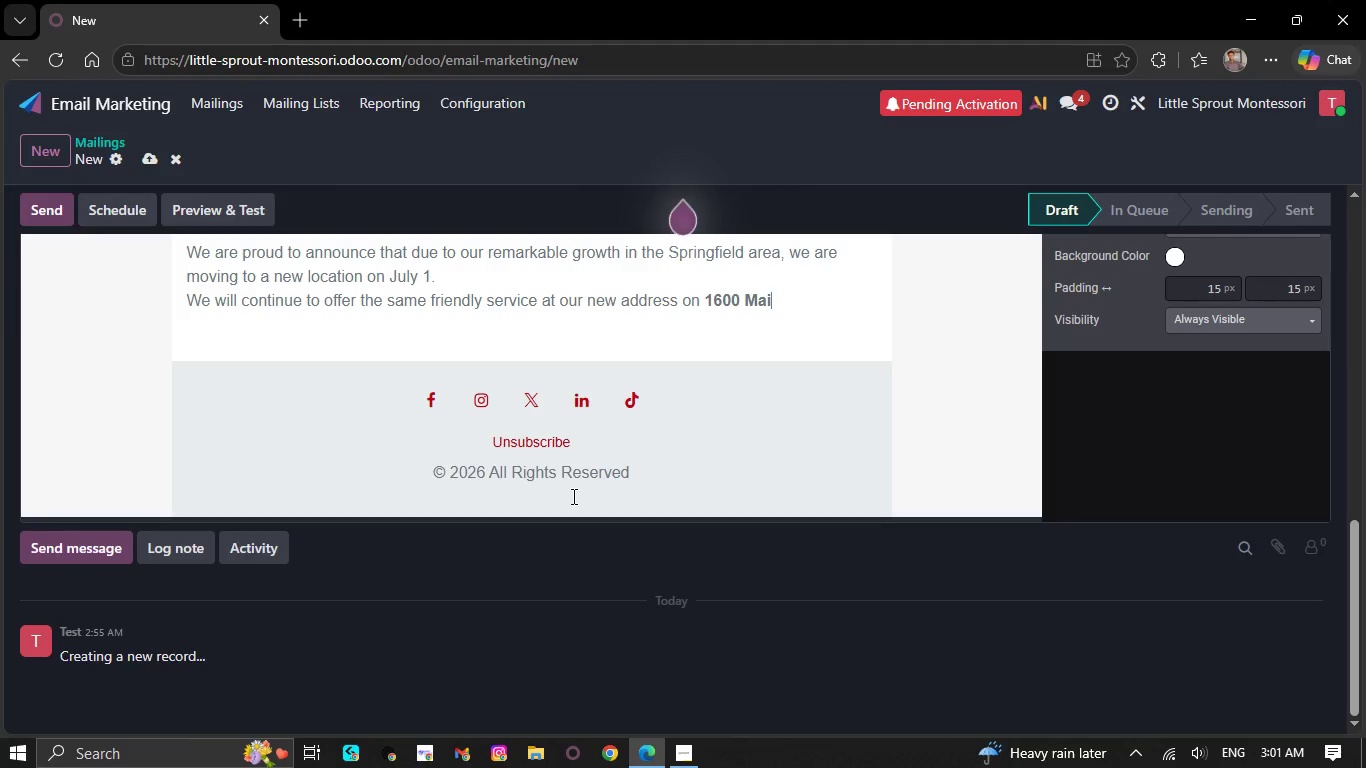 
wait(8.41)
 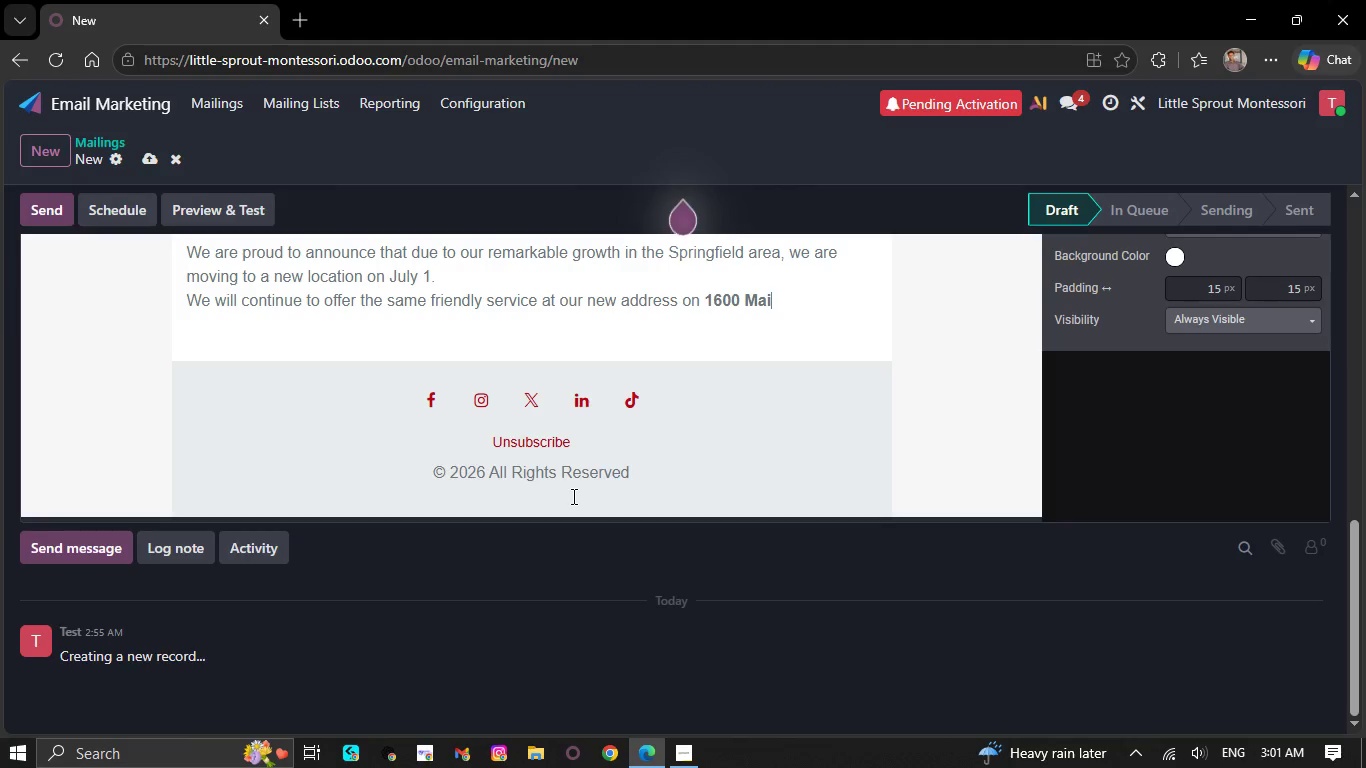 
key(Backspace)
 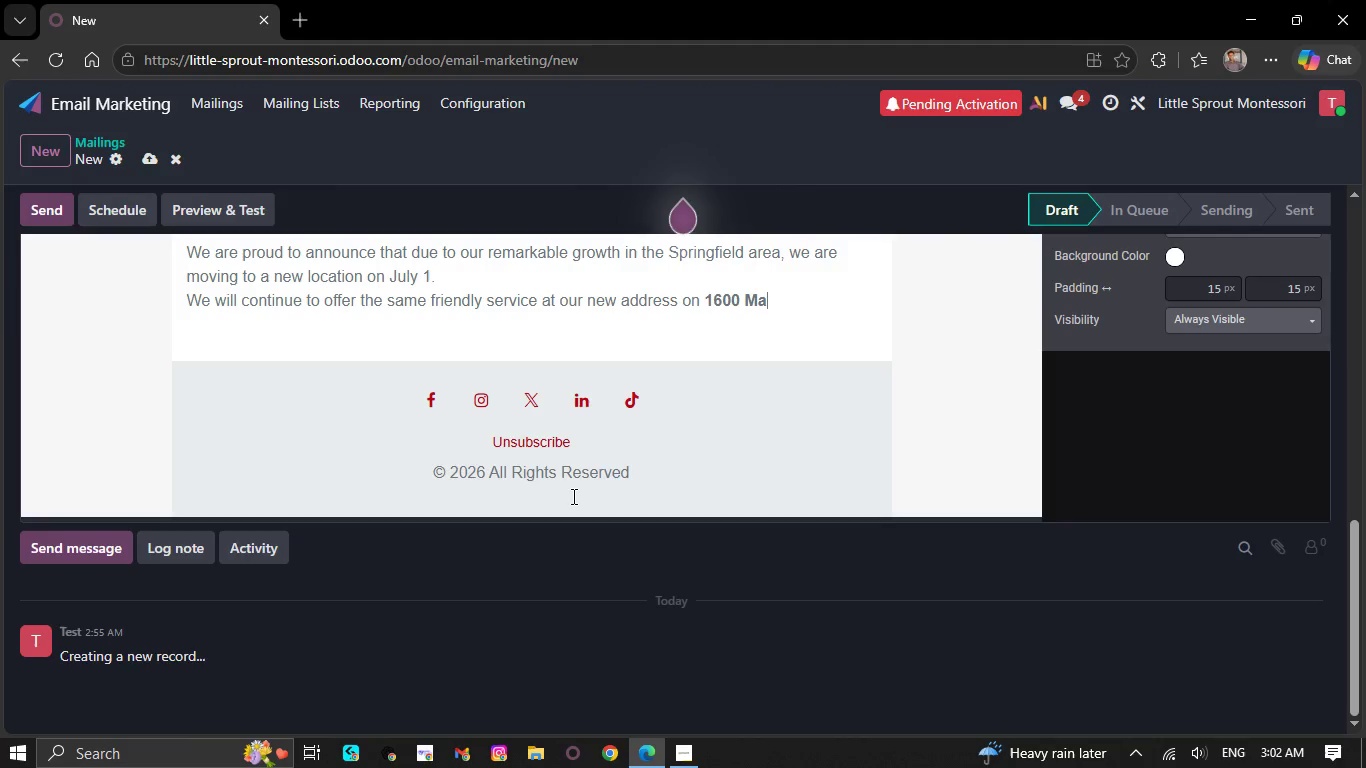 
wait(11.67)
 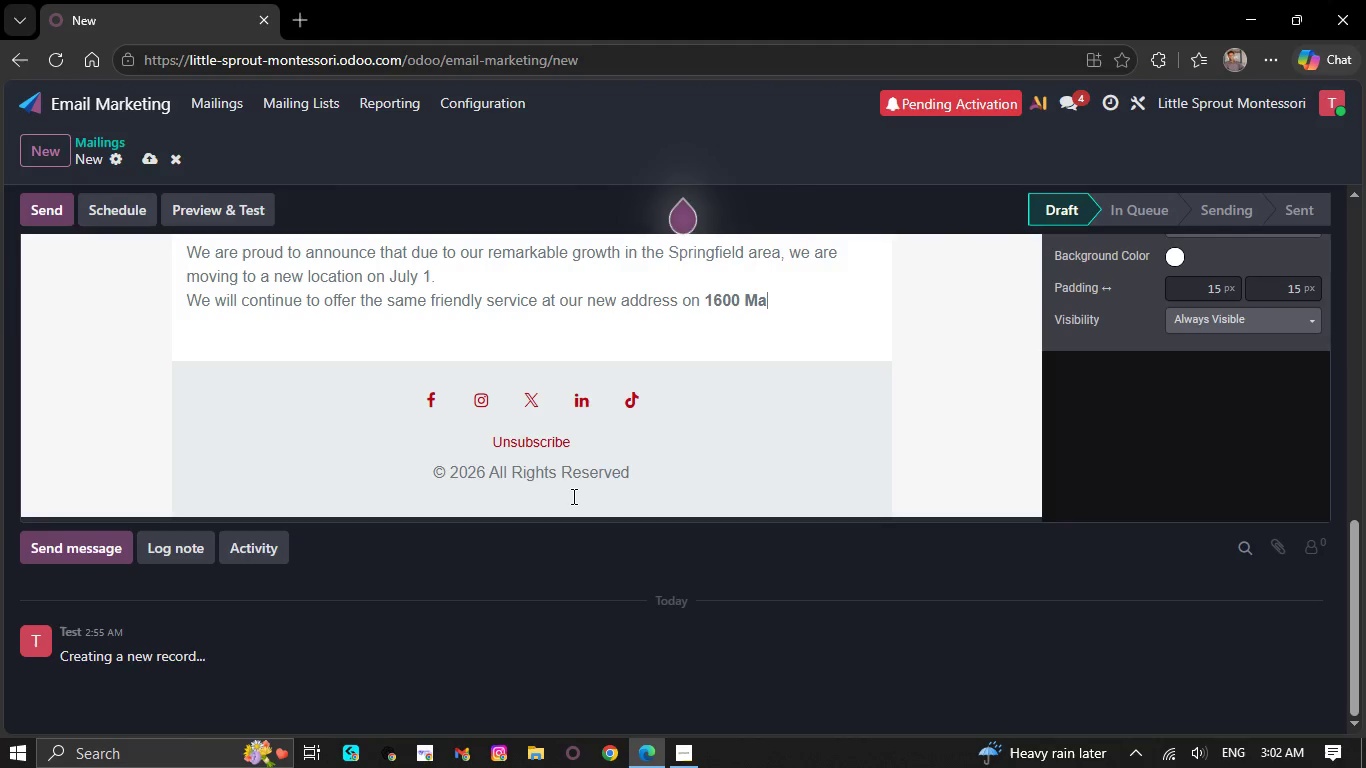 
key(Backspace)
 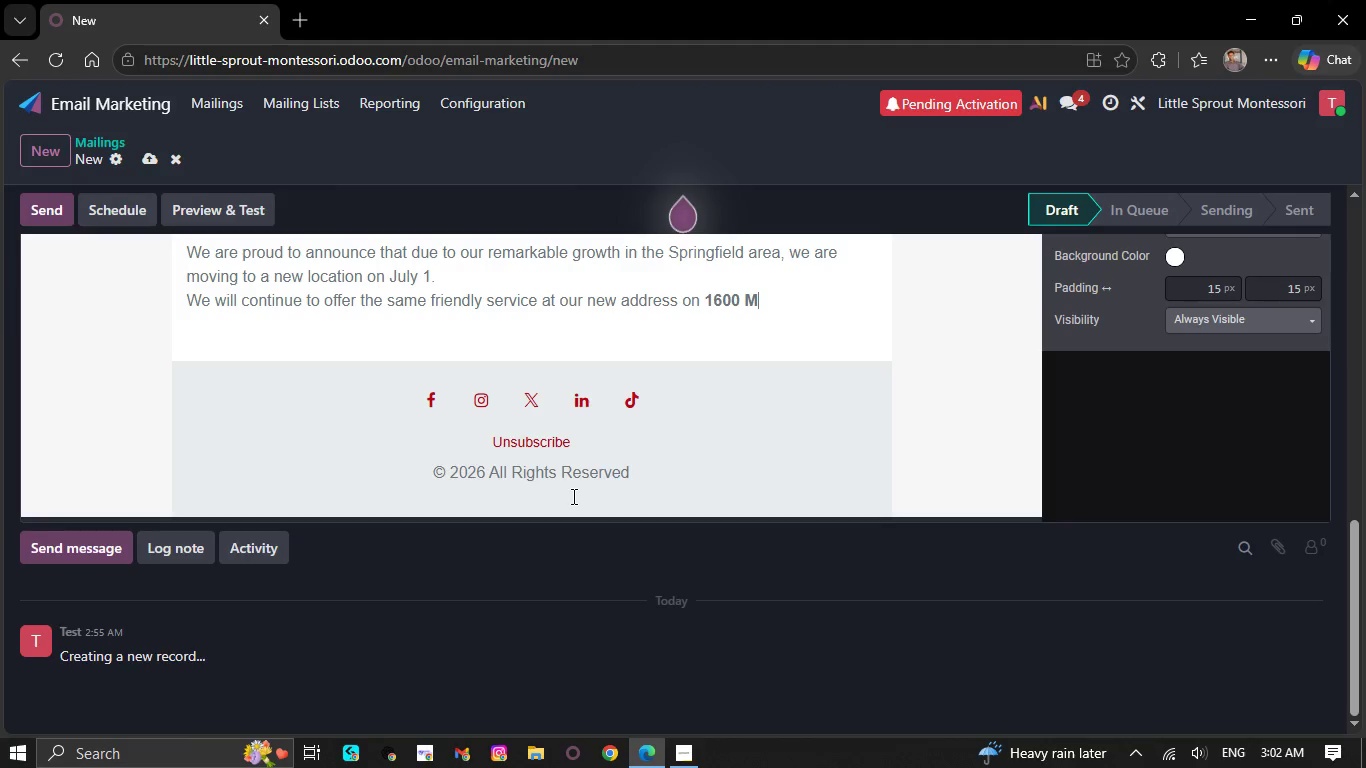 
key(Backspace)
 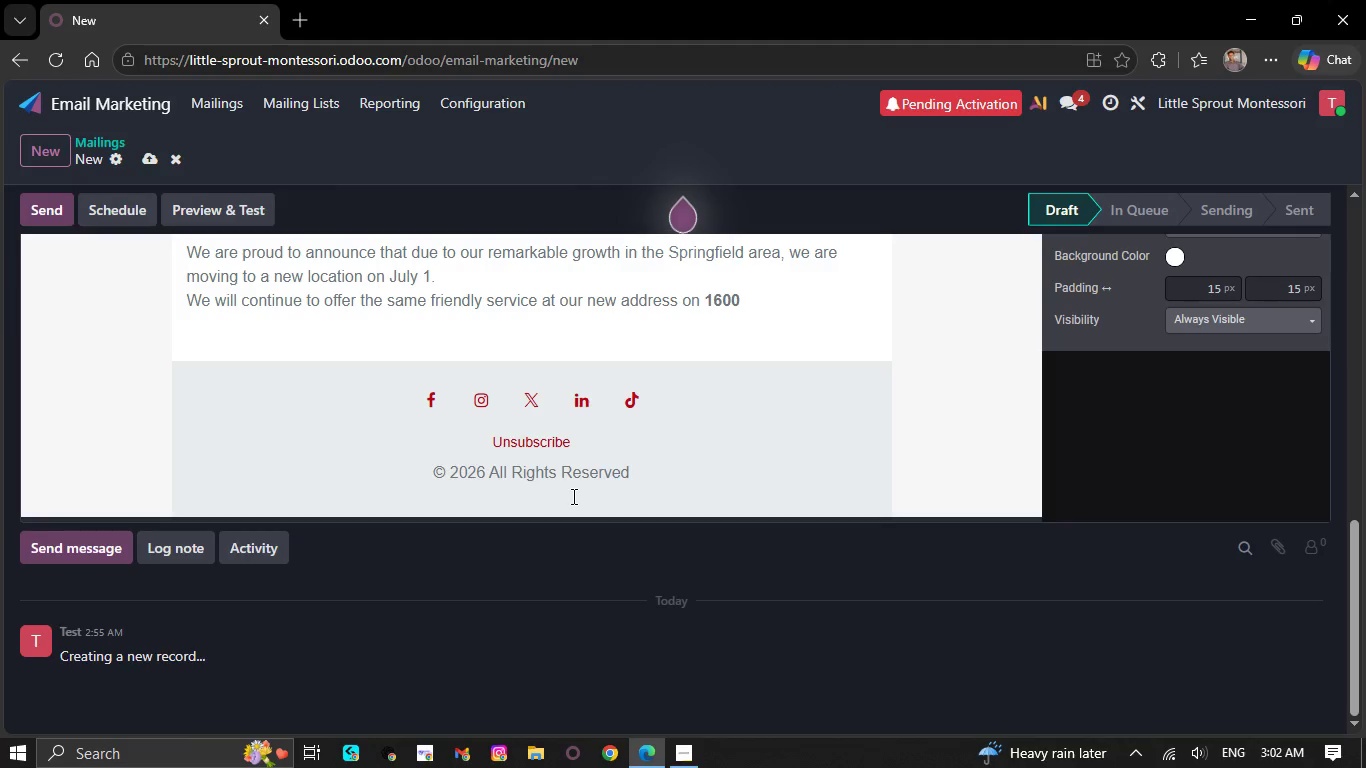 
key(Backspace)
 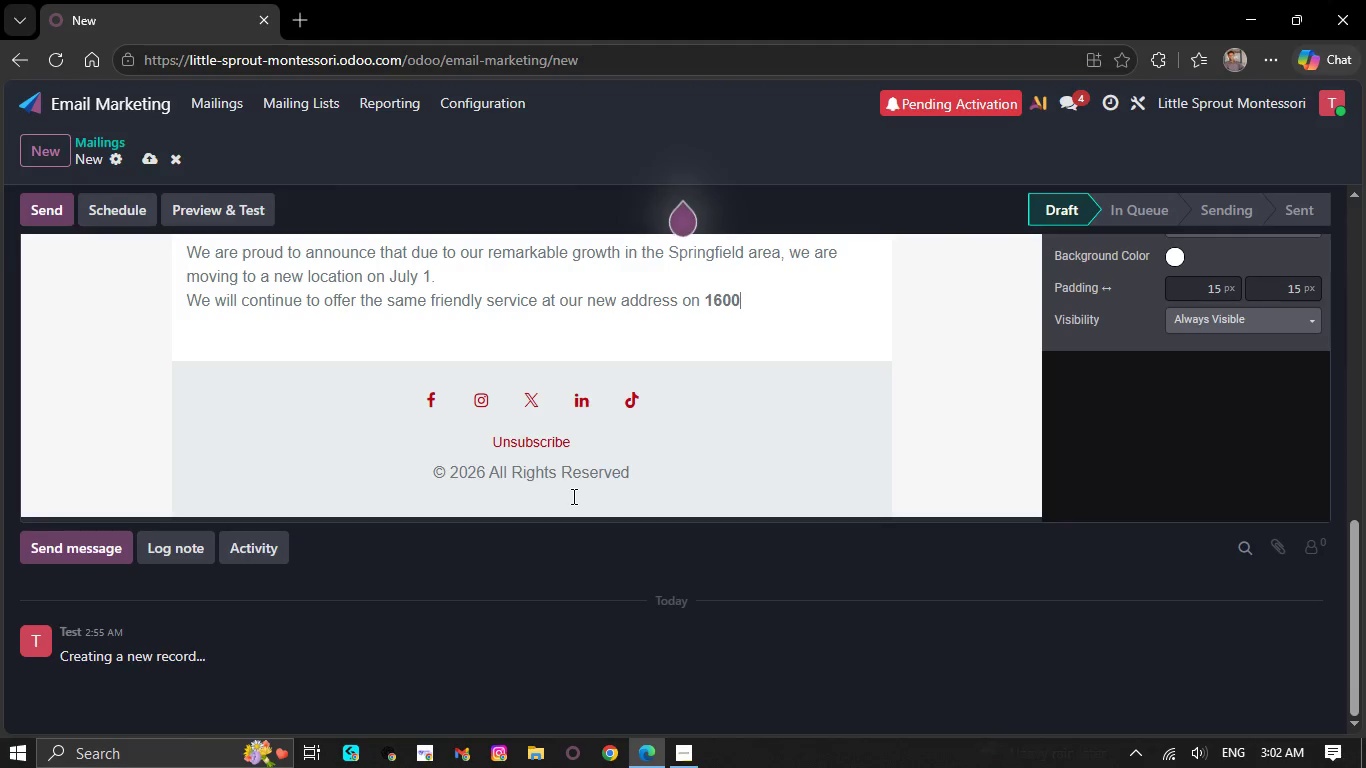 
key(Backspace)
 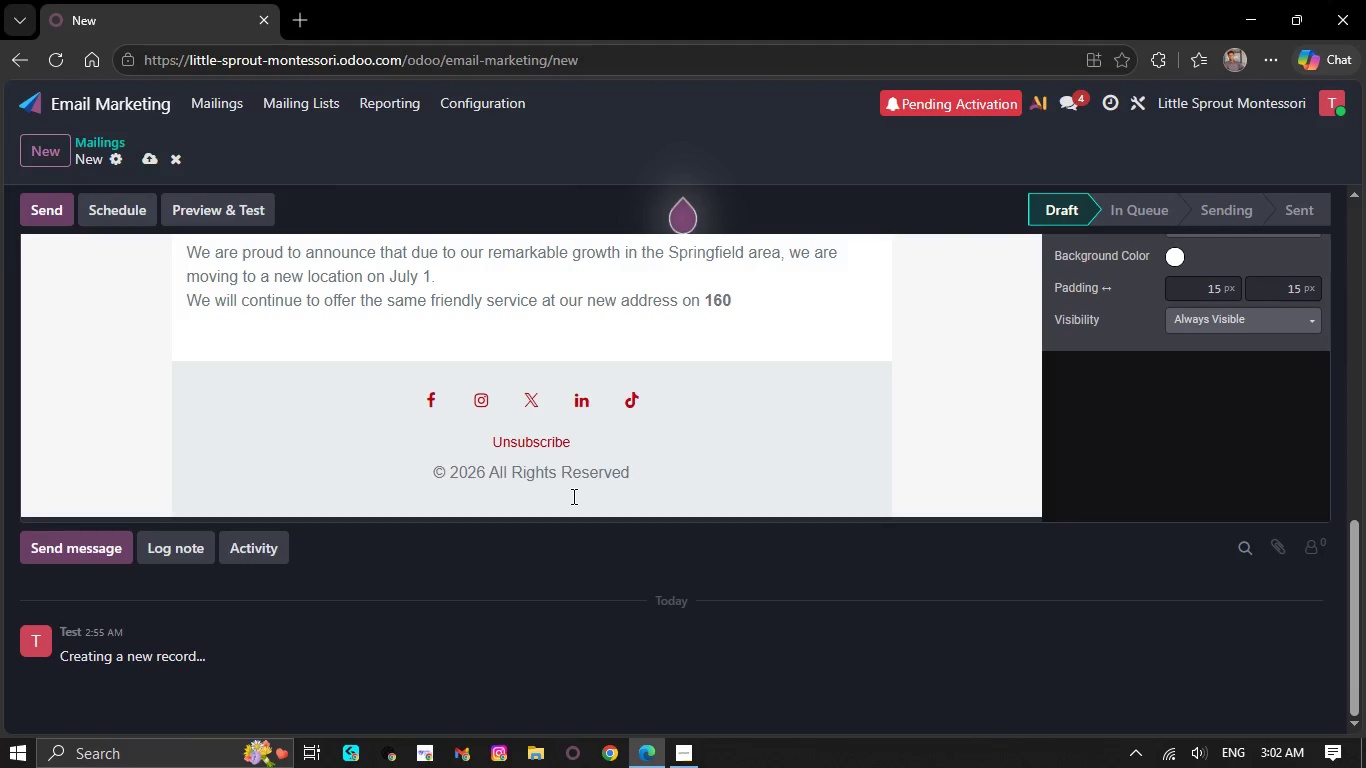 
key(Backspace)
 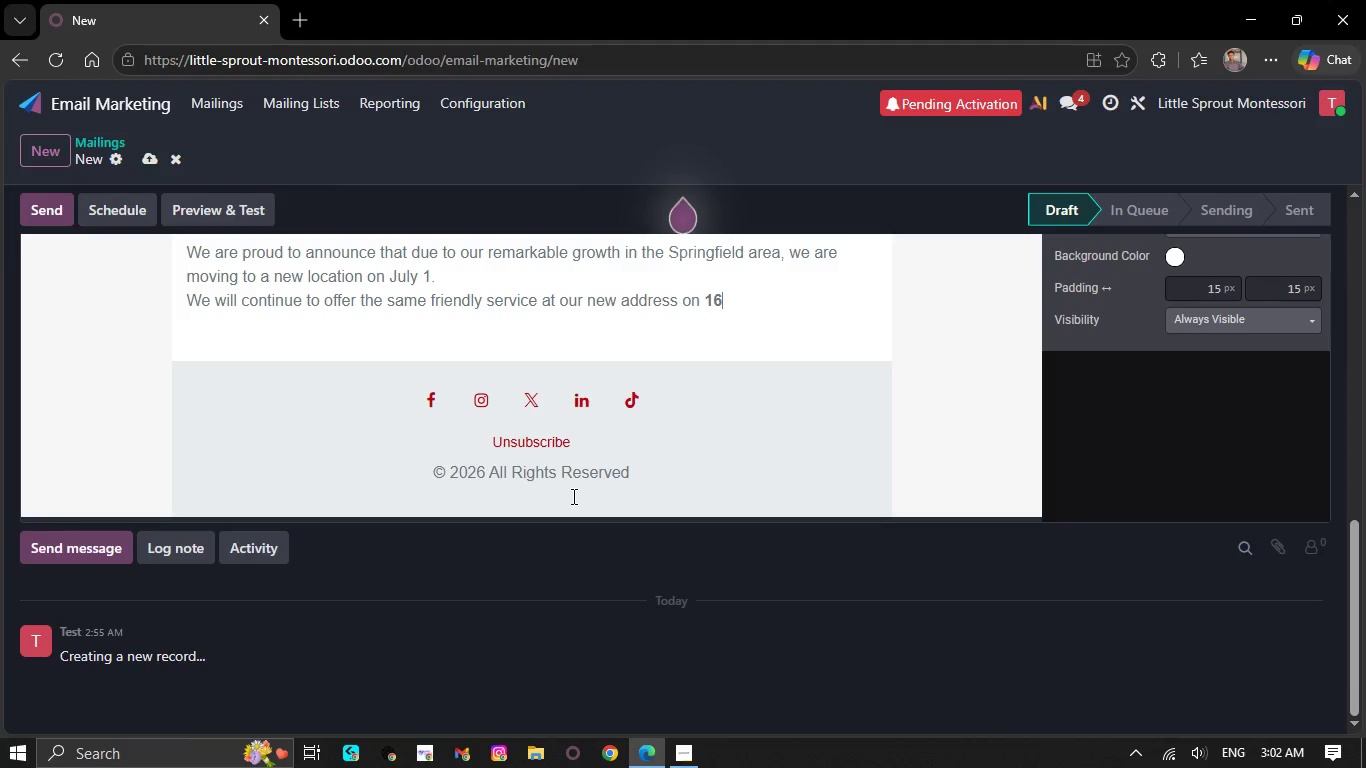 
key(Backspace)
 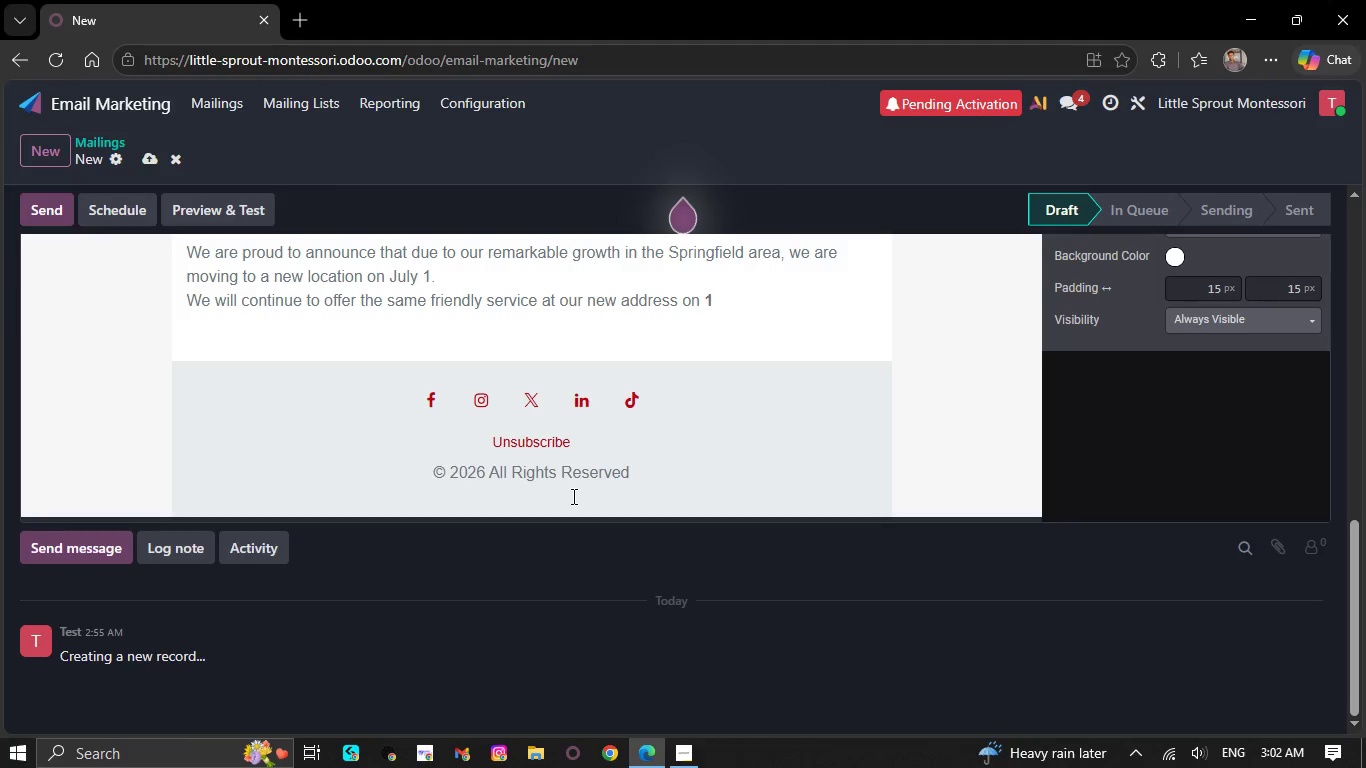 
key(Backspace)
 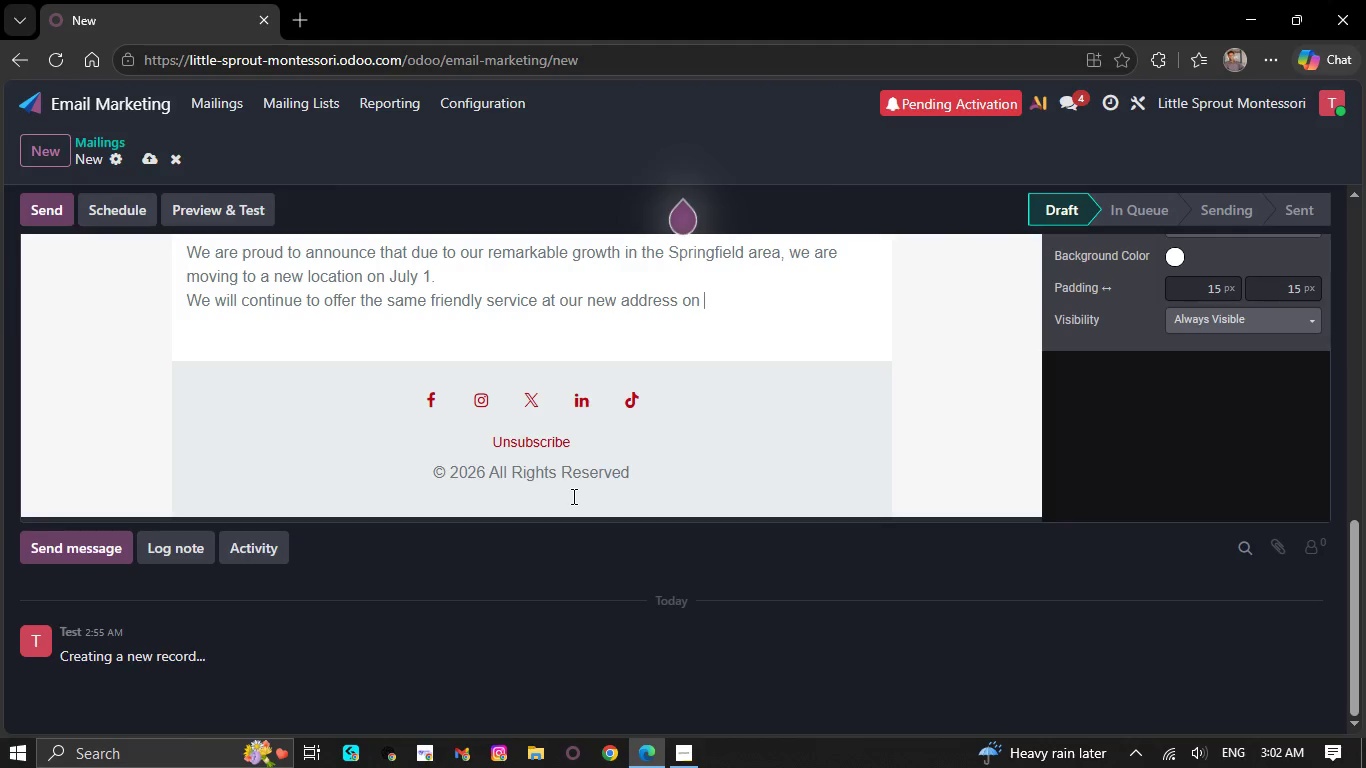 
key(Backspace)
 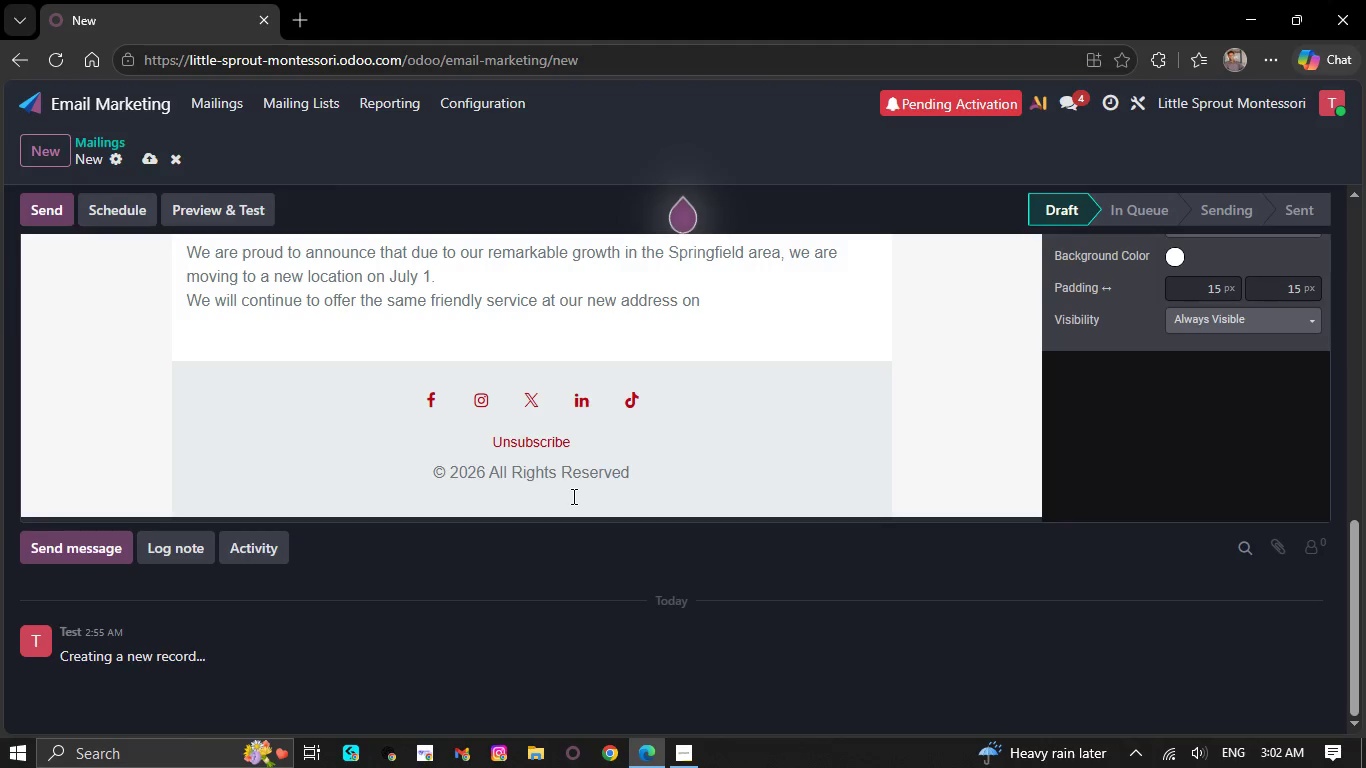 
key(Backspace)
 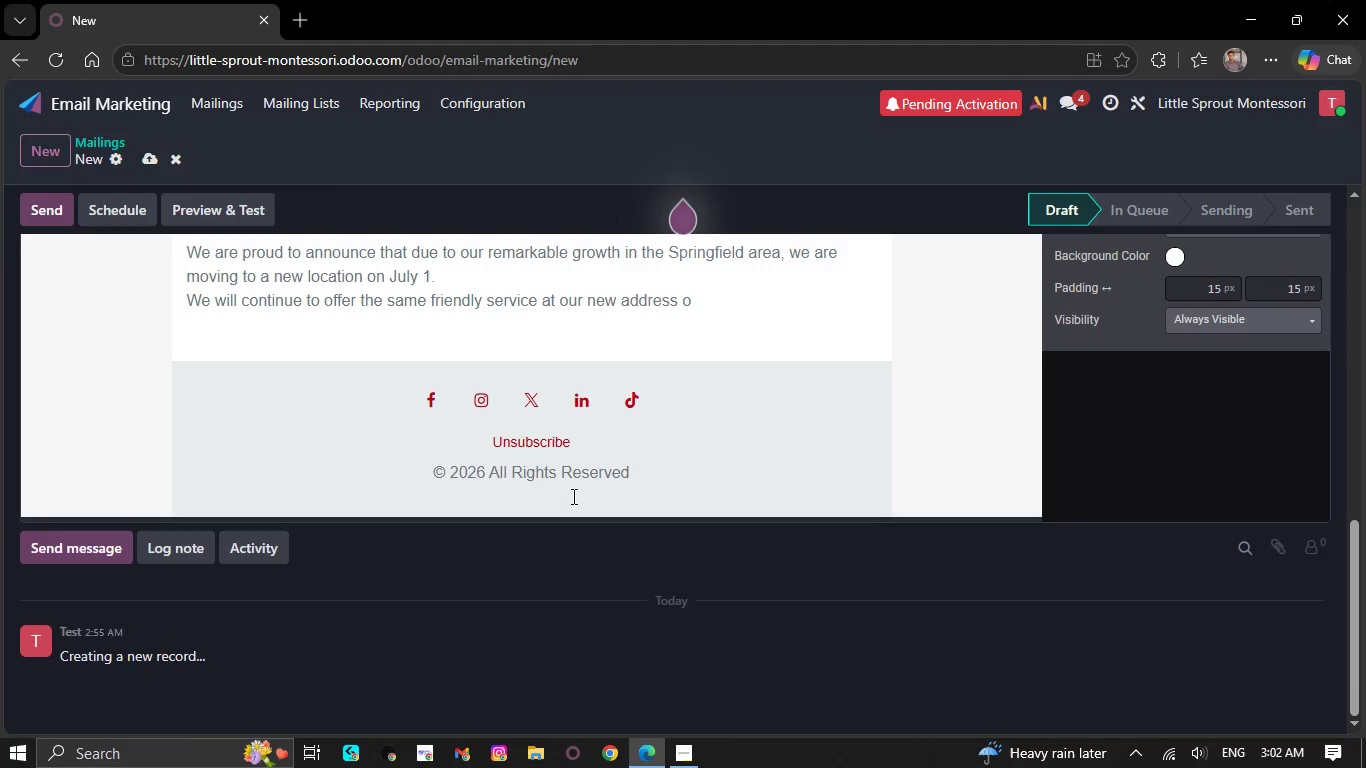 
key(Backspace)
 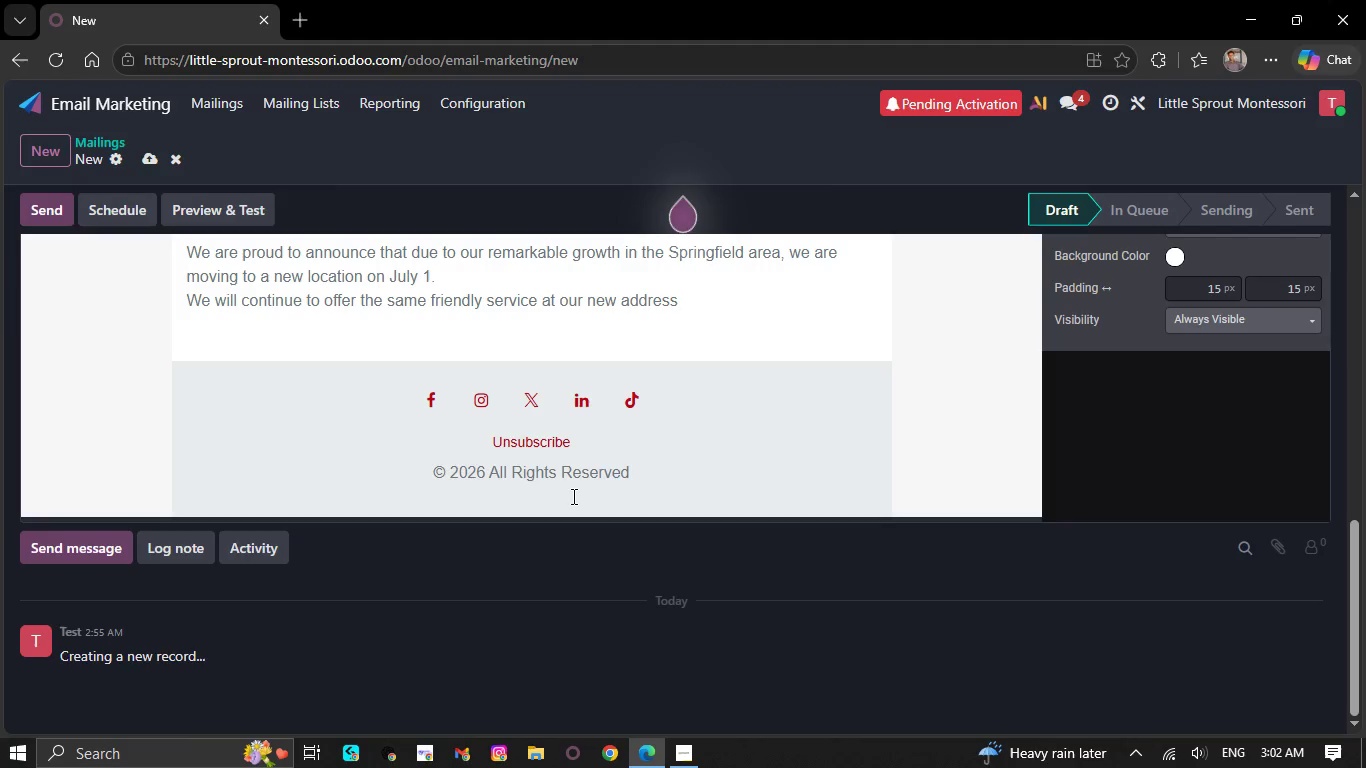 
key(Backspace)
 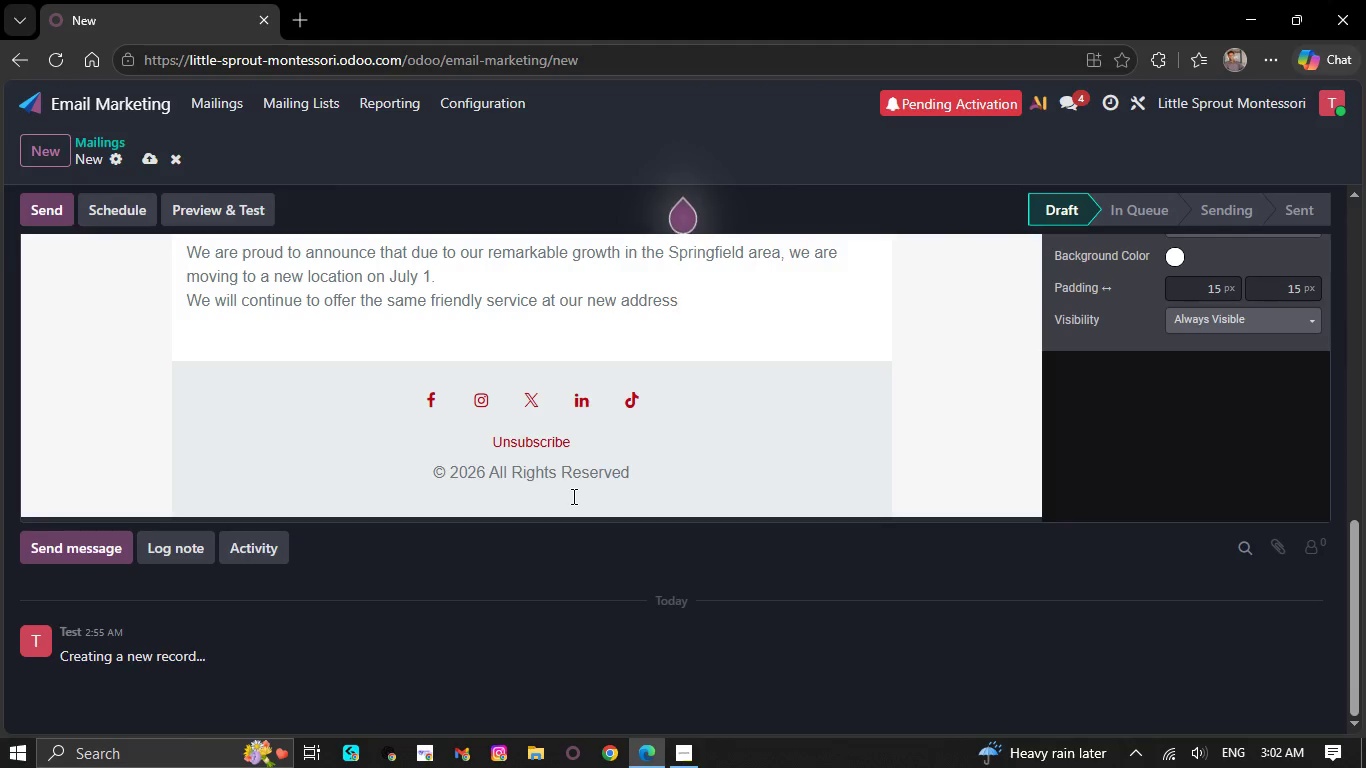 
key(Backspace)
 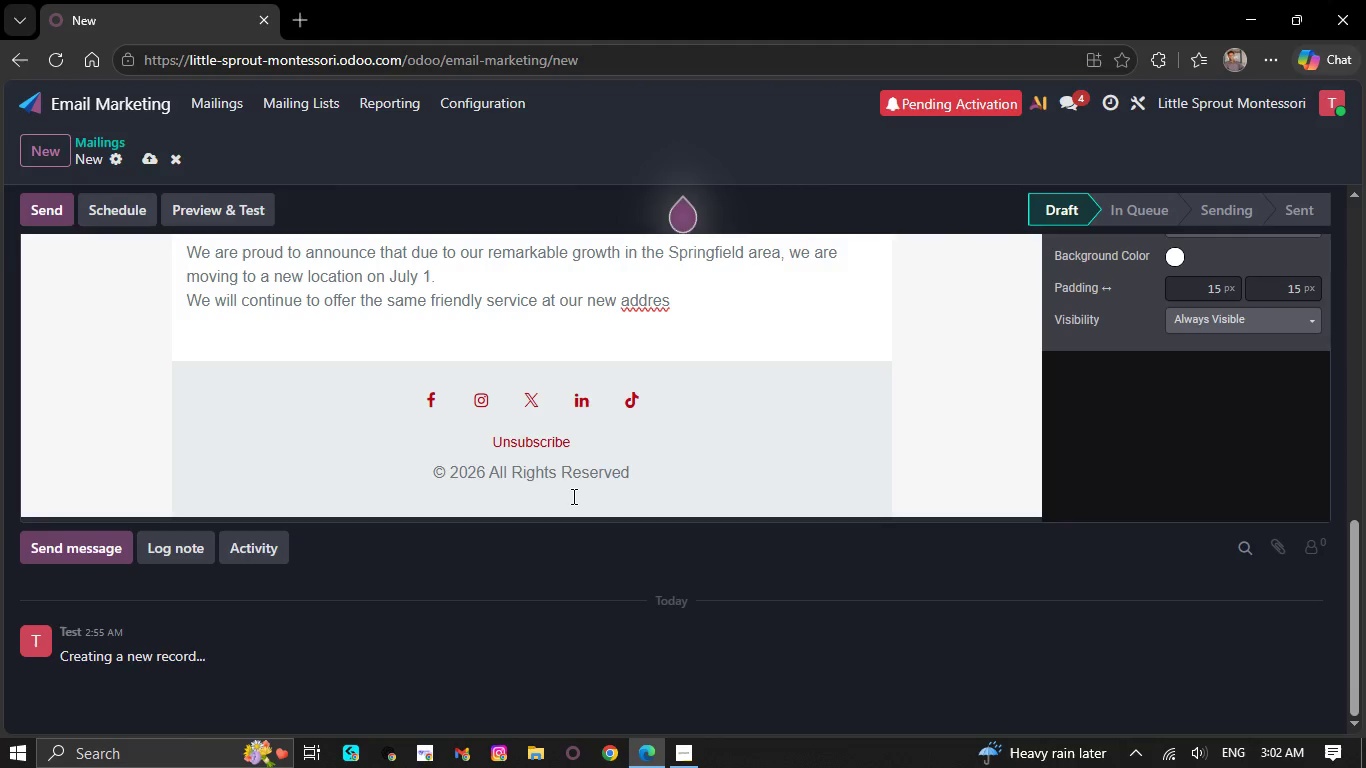 
key(Backspace)
 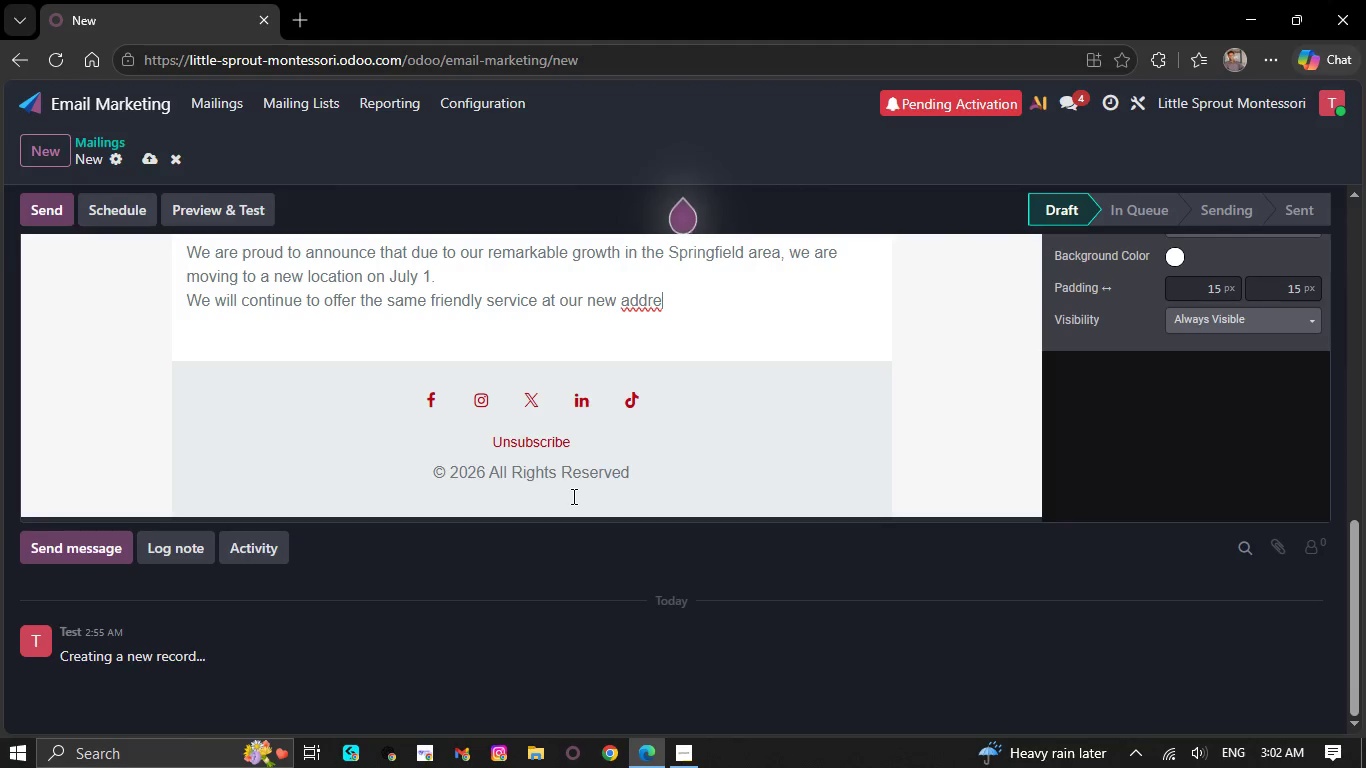 
key(Backspace)
 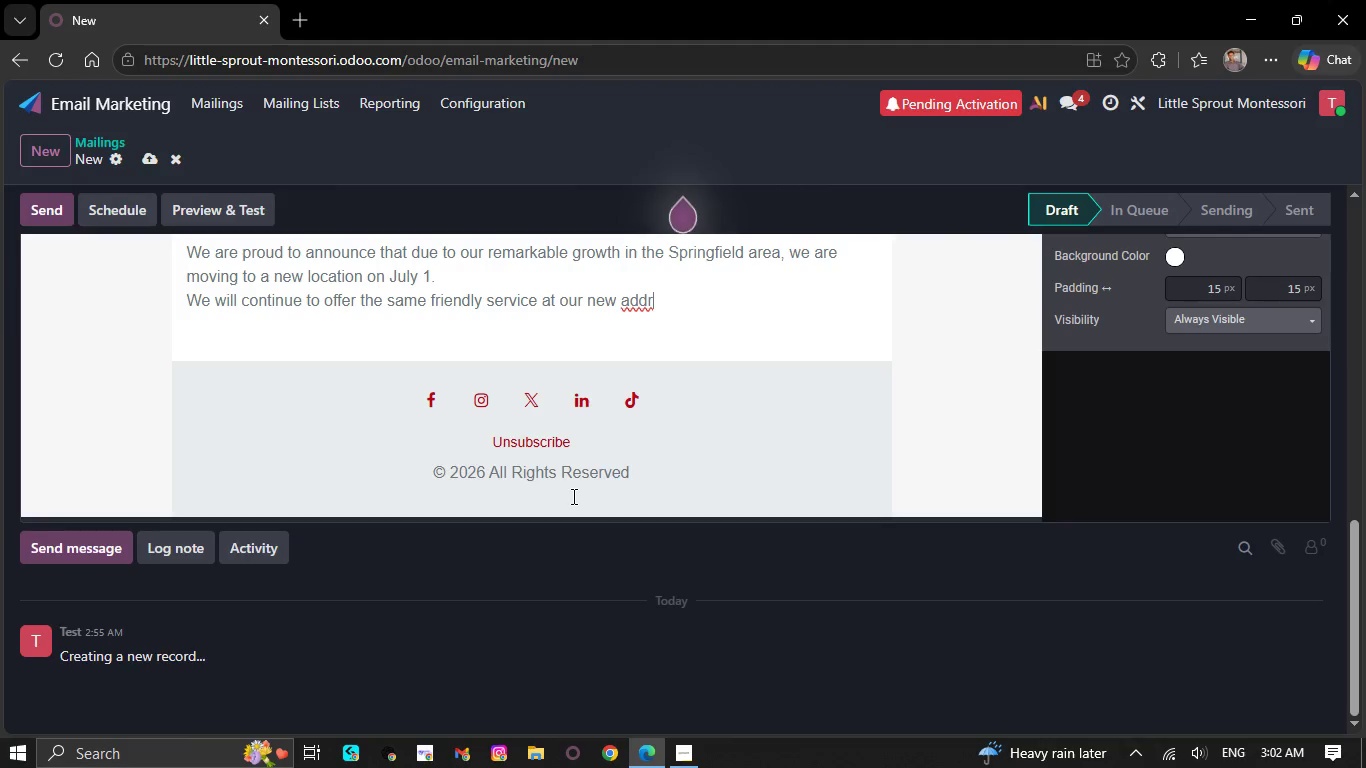 
key(Backspace)
 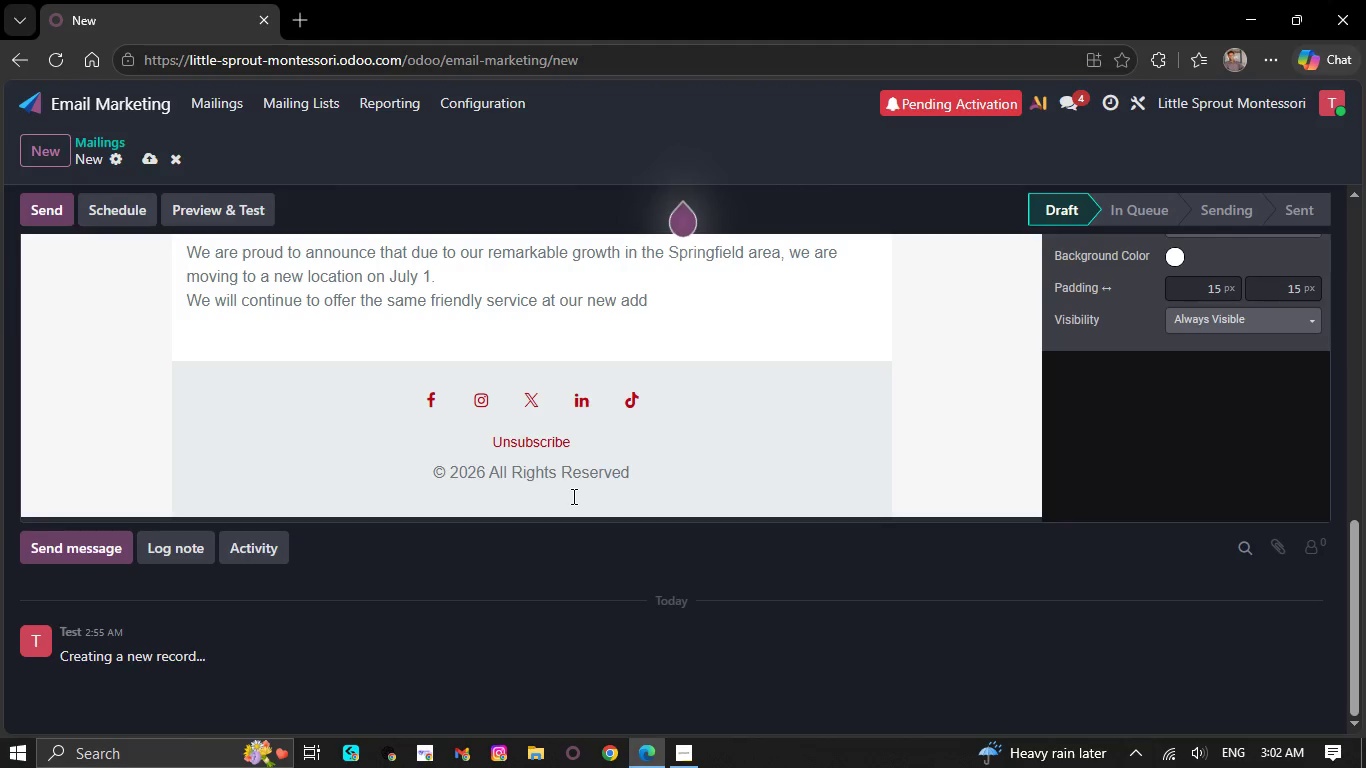 
key(Backspace)
 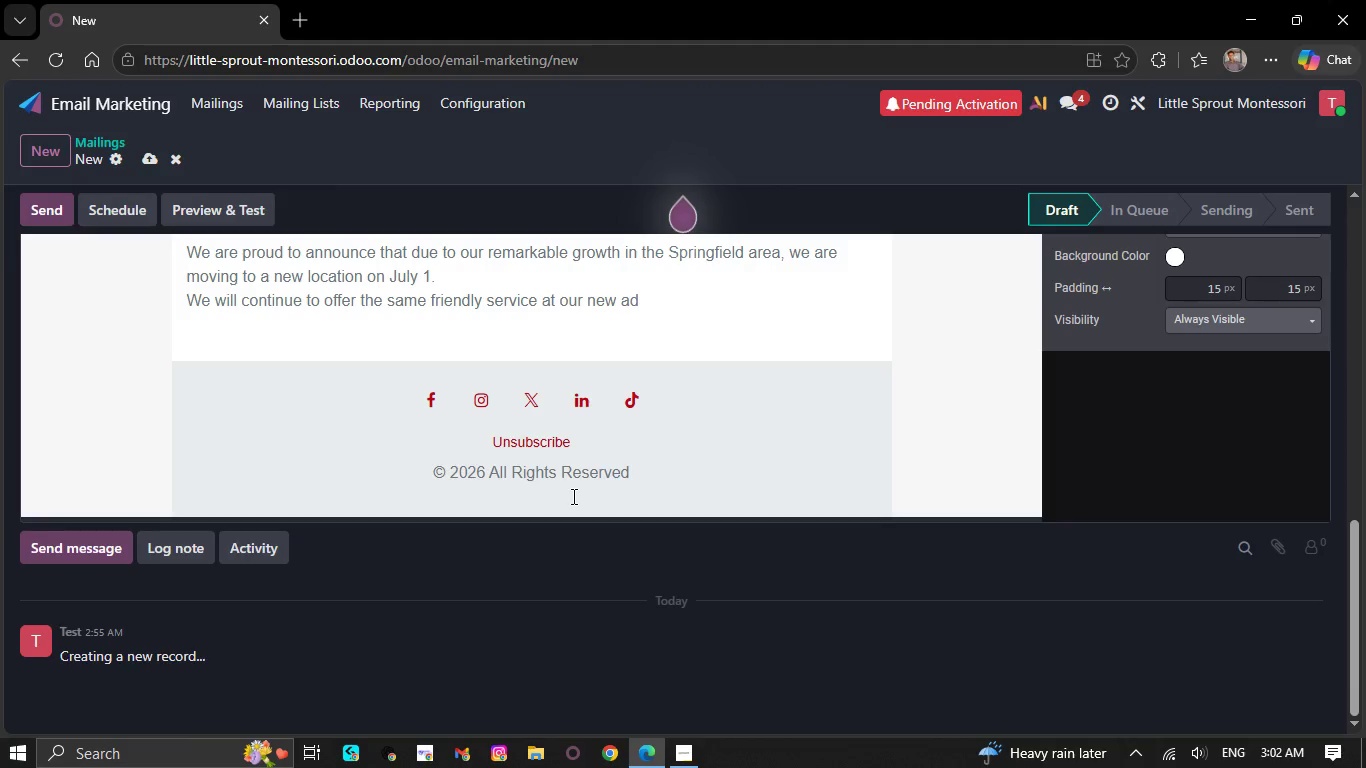 
key(Backspace)
 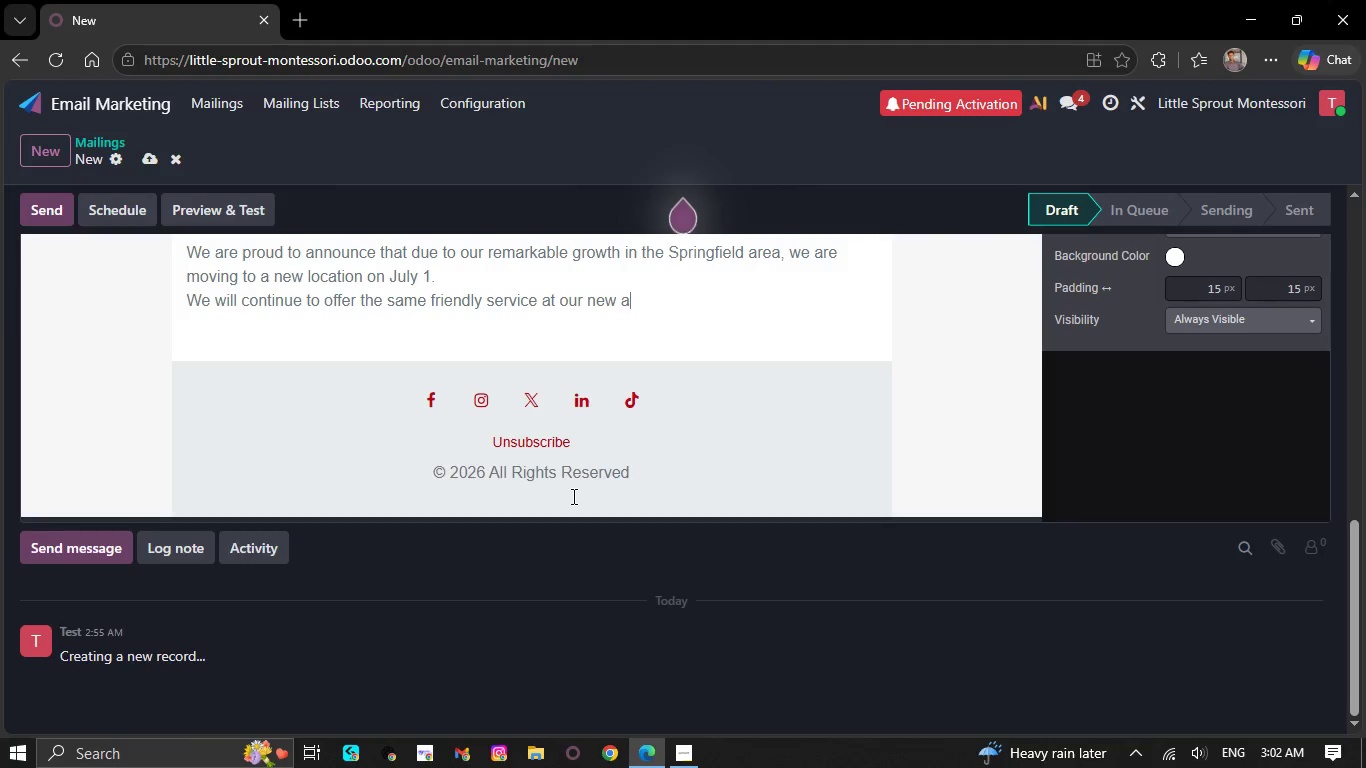 
key(Backspace)
 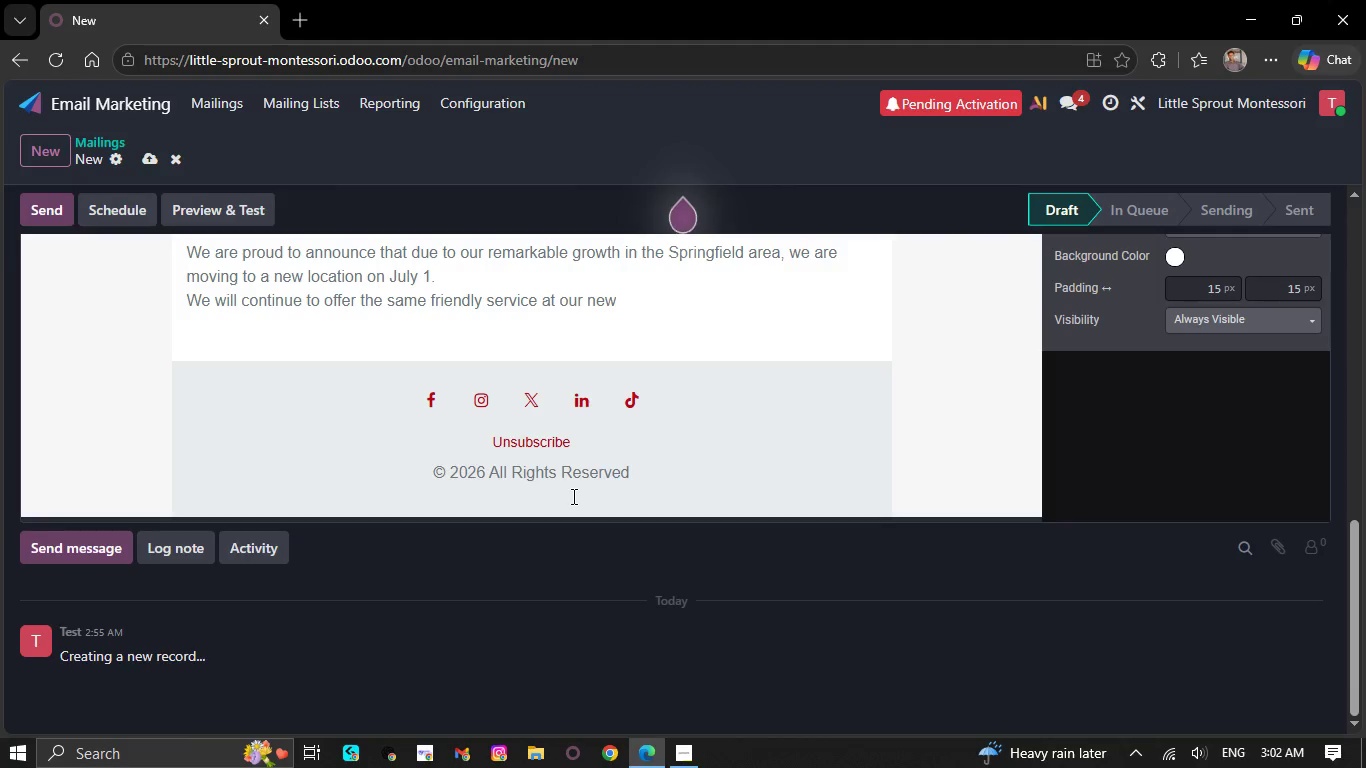 
wait(5.39)
 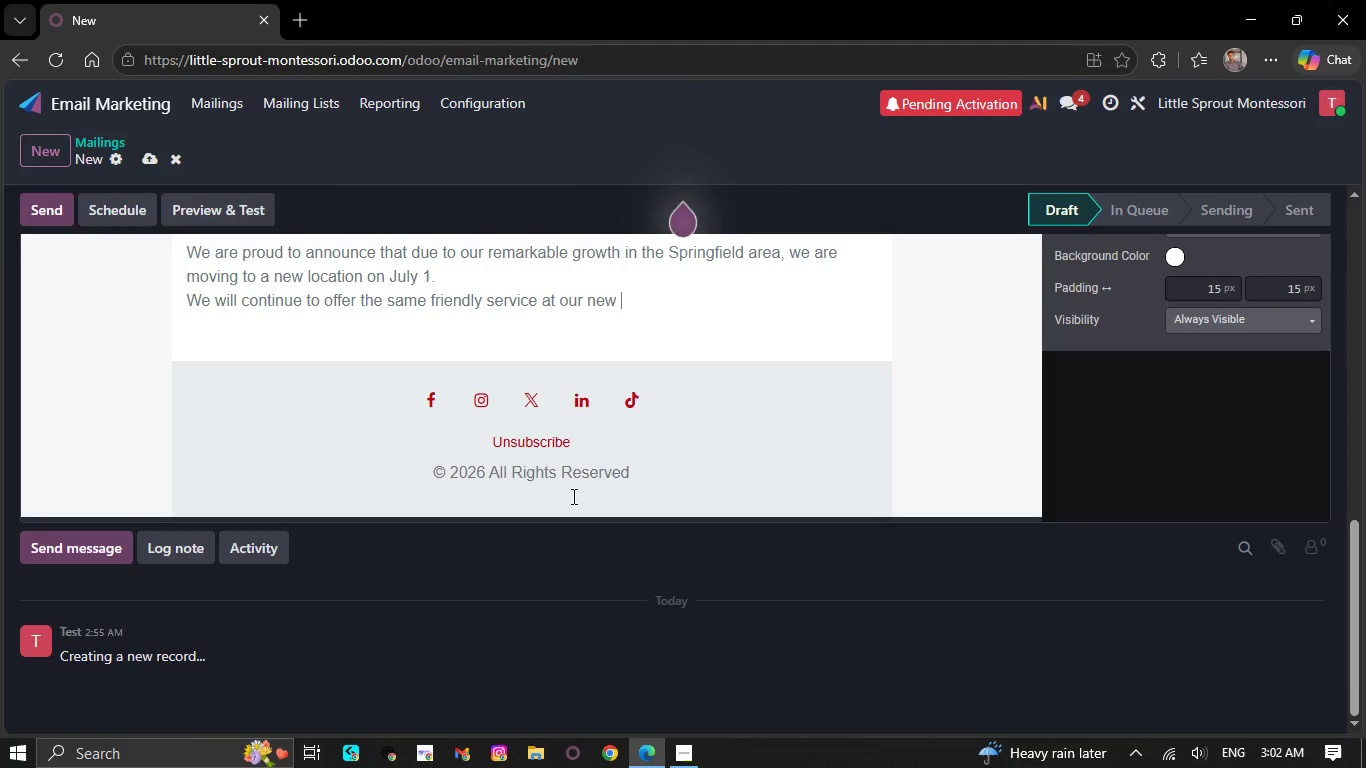 
key(Backspace)
 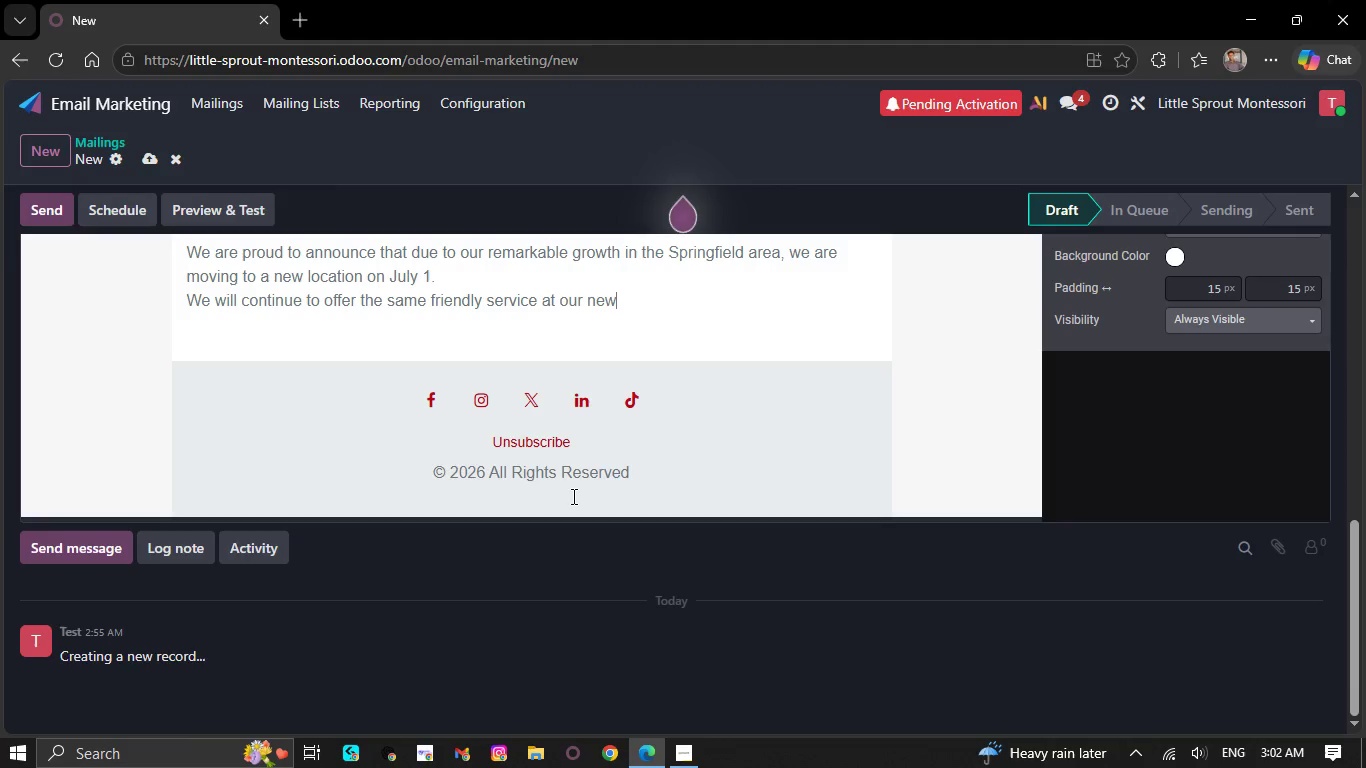 
key(Backspace)
 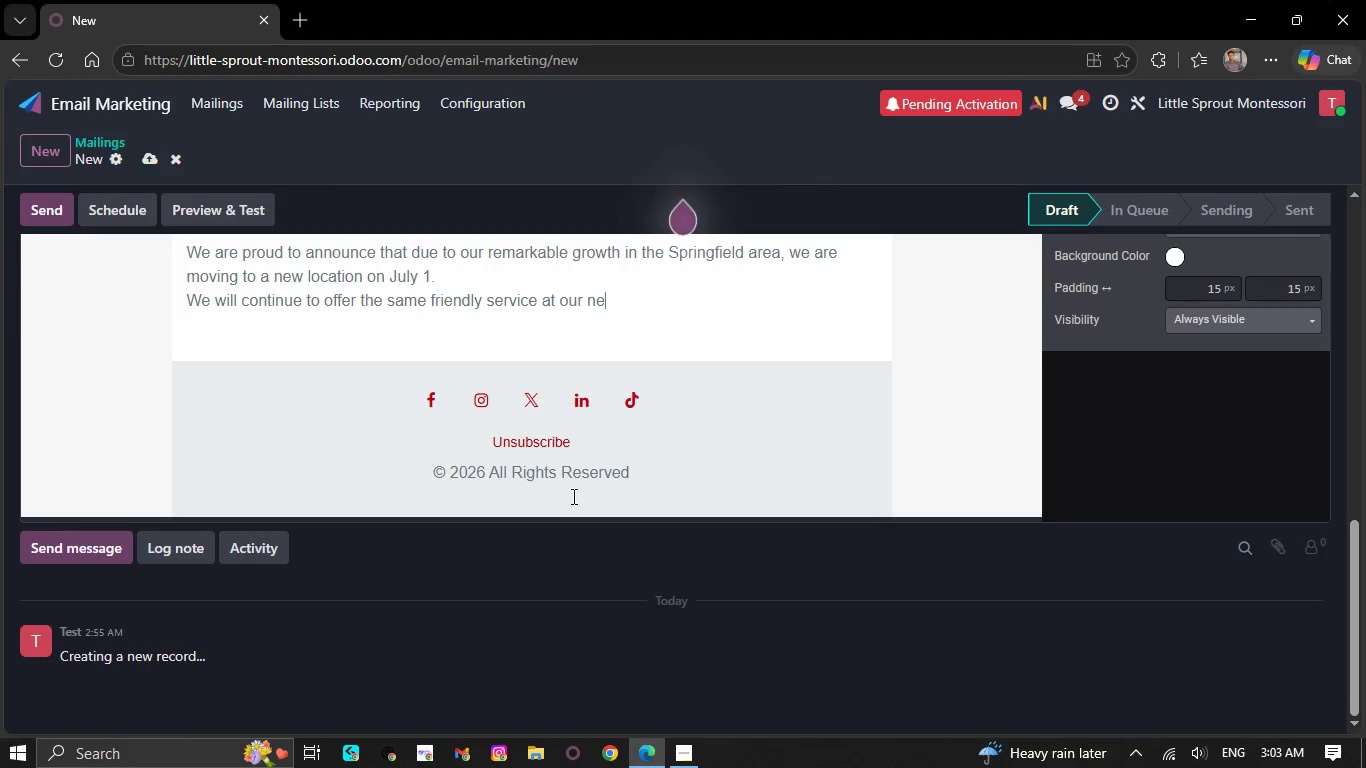 
wait(6.12)
 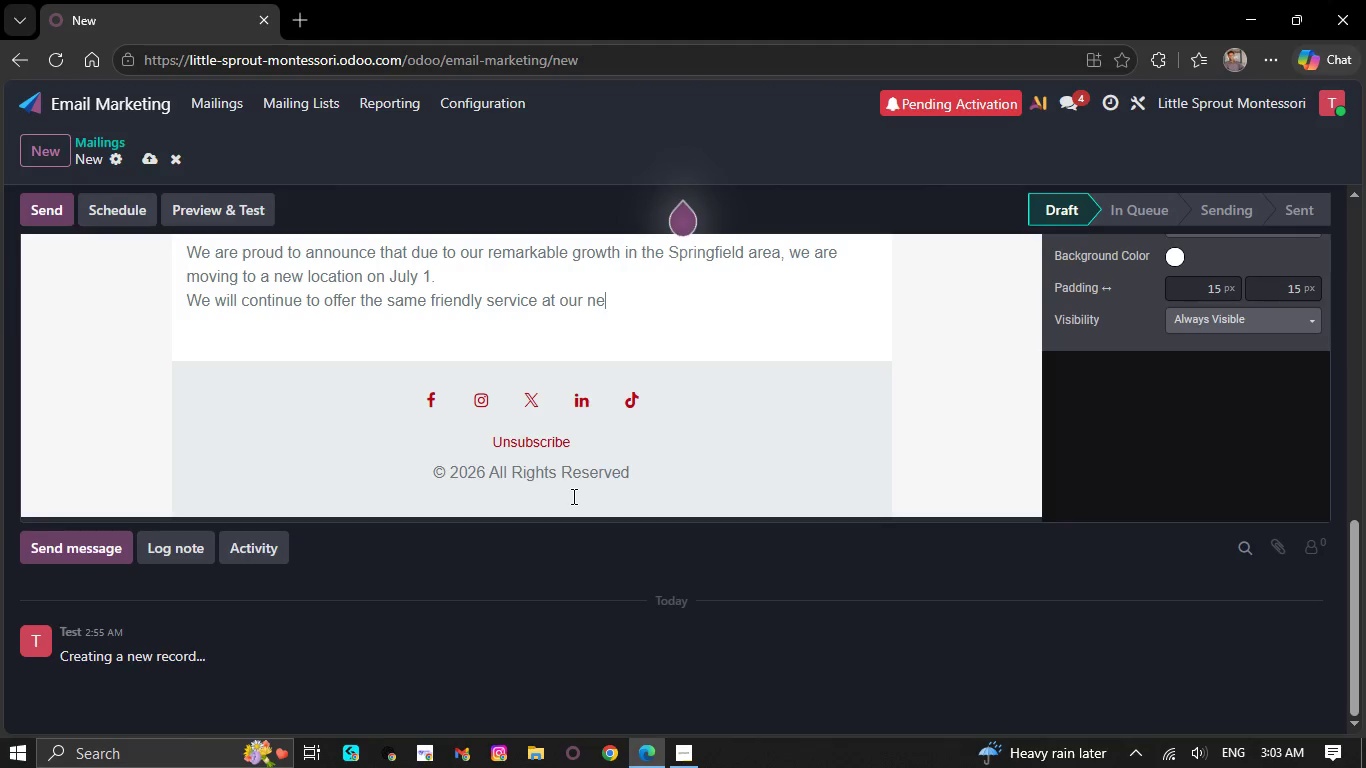 
key(Backspace)
 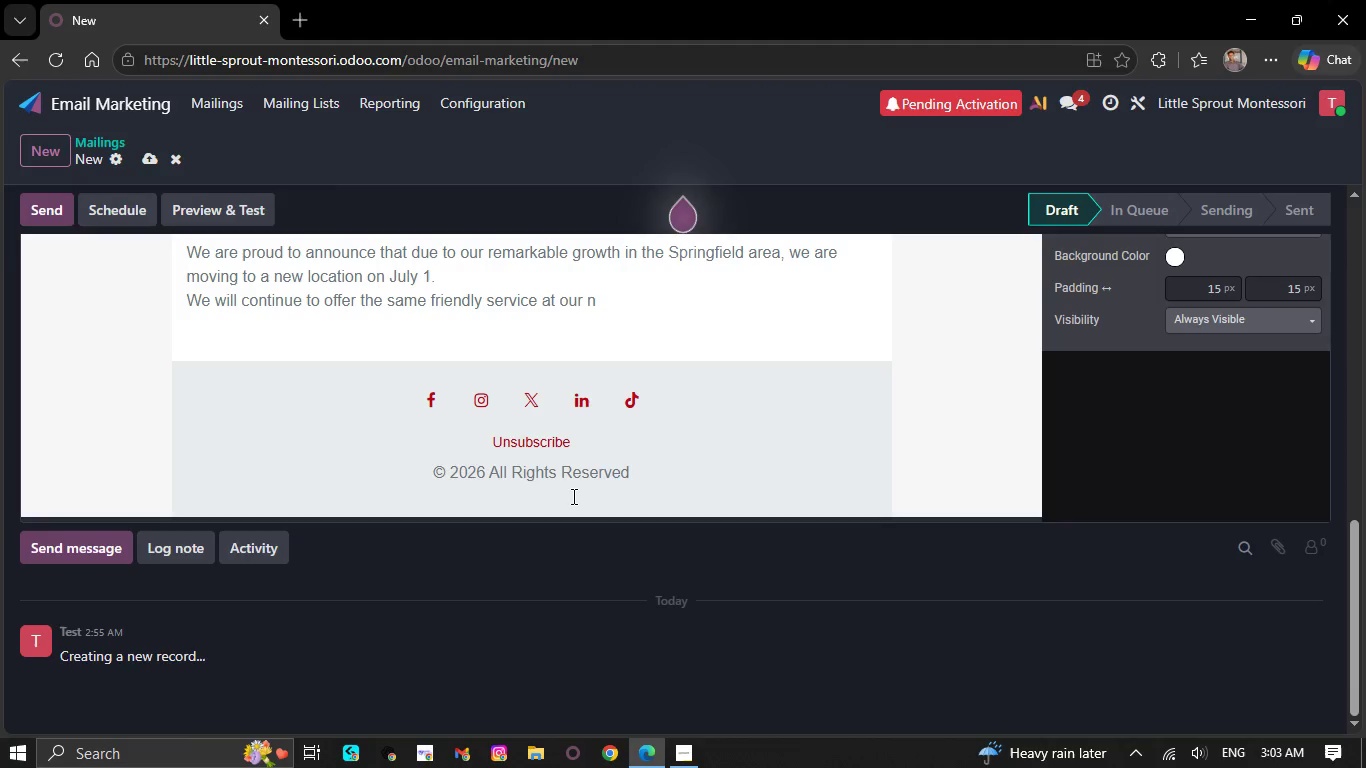 
key(Backspace)
 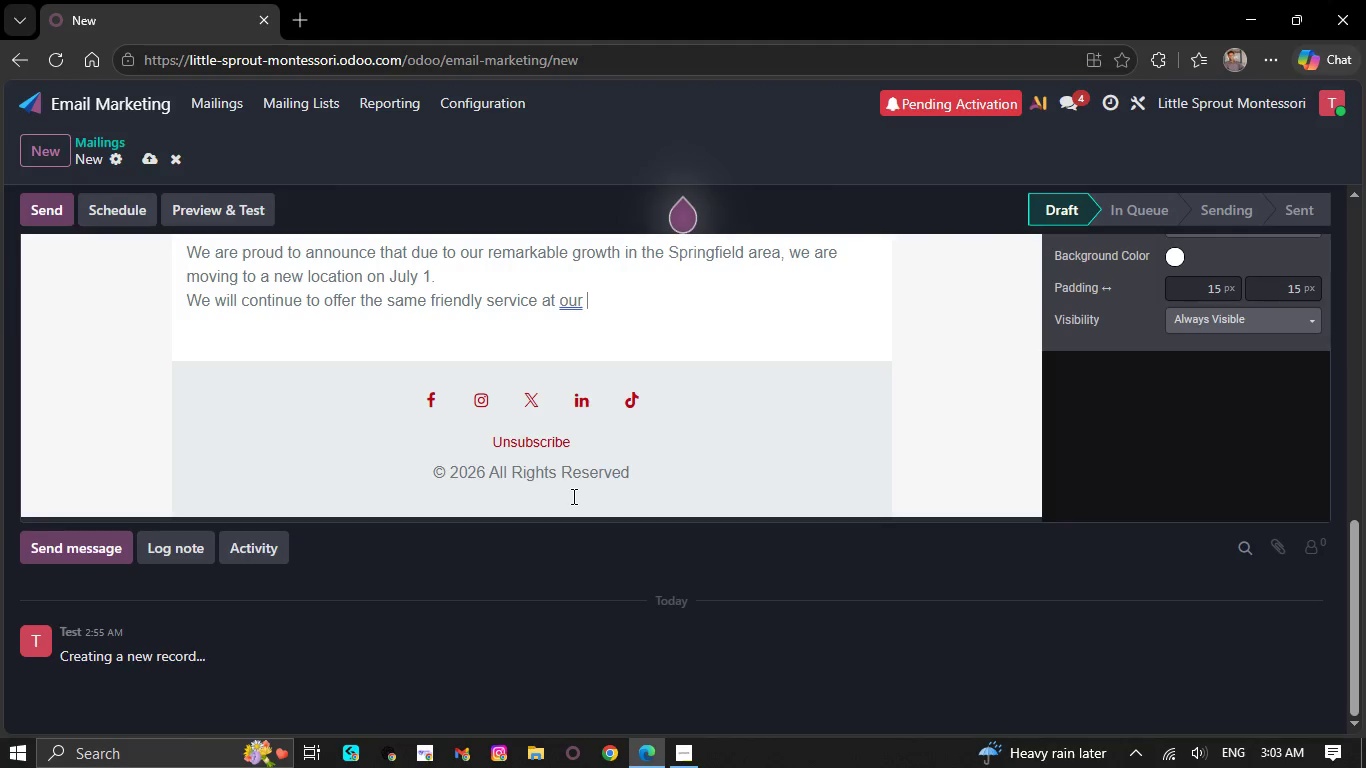 
key(Backspace)
 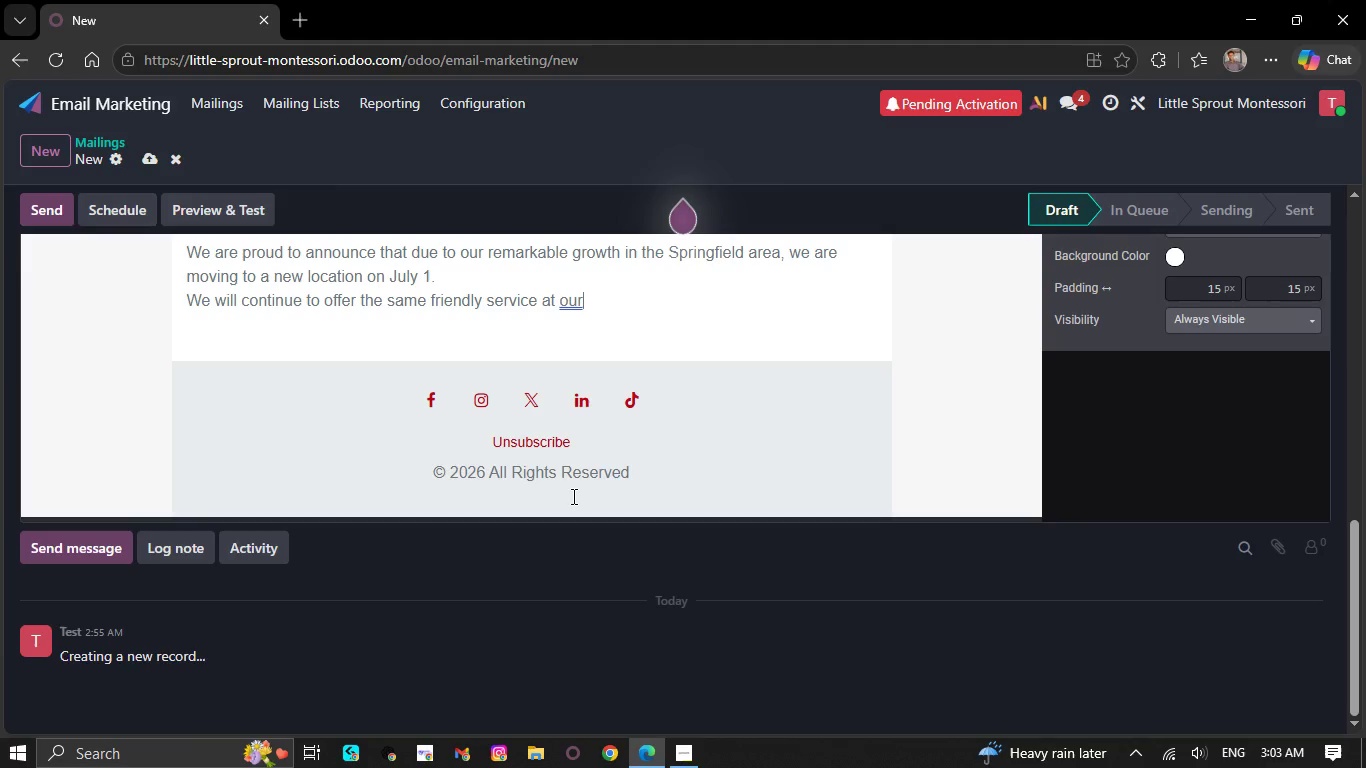 
key(Backspace)
 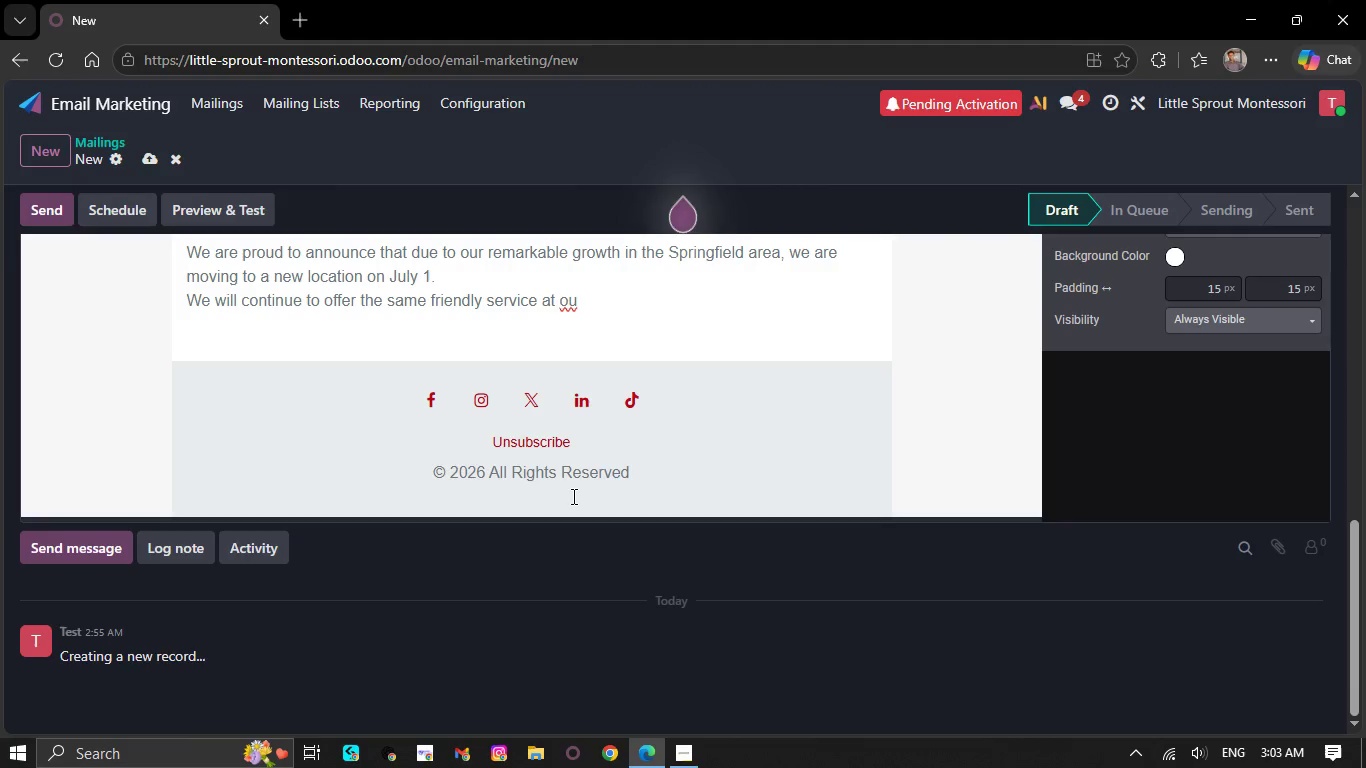 
wait(5.64)
 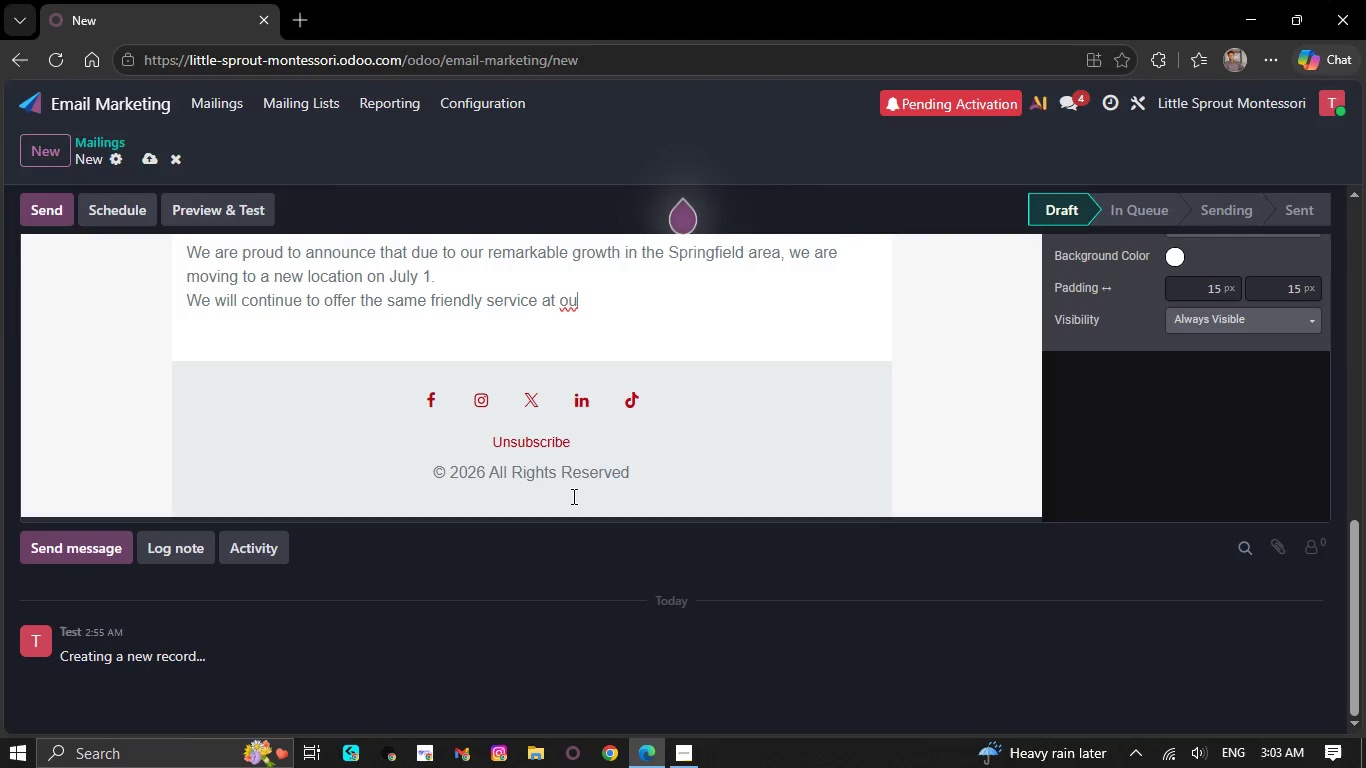 
key(Backspace)
 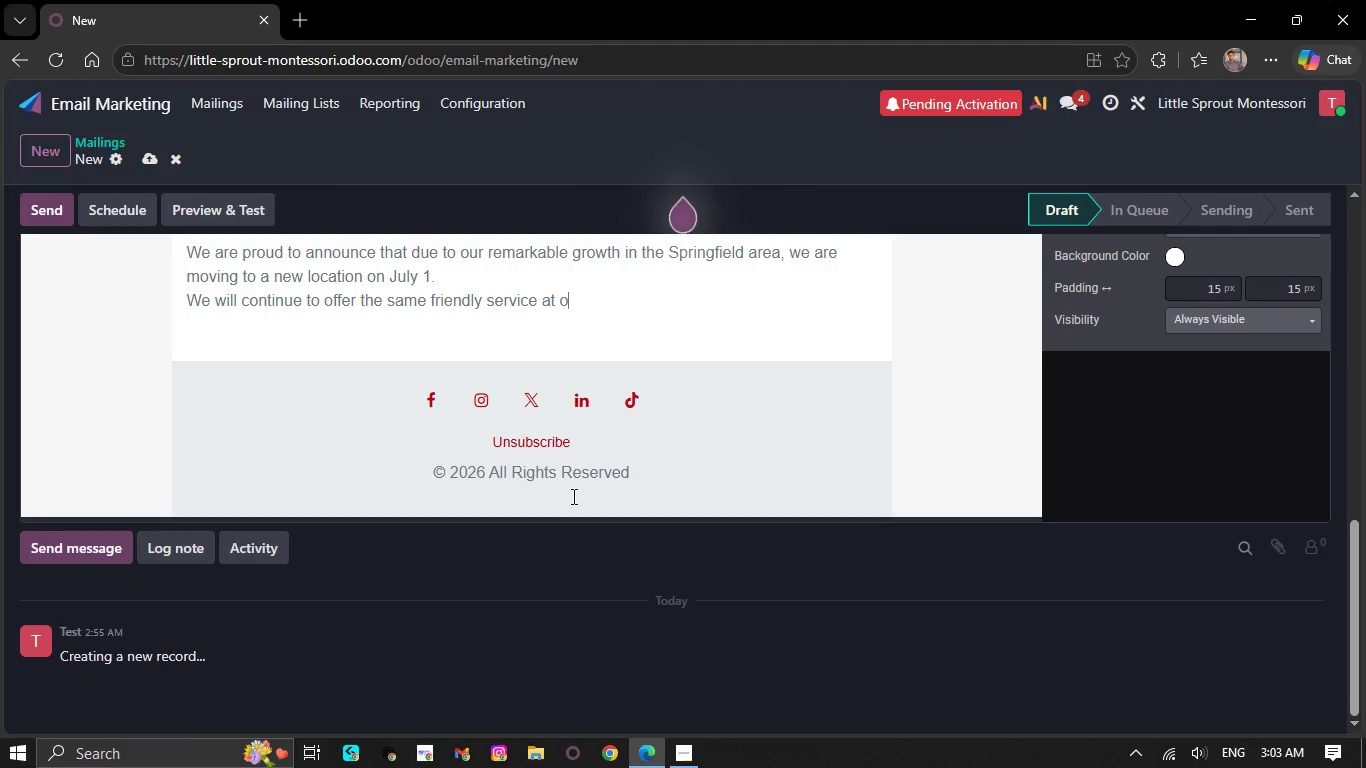 
key(Backspace)
 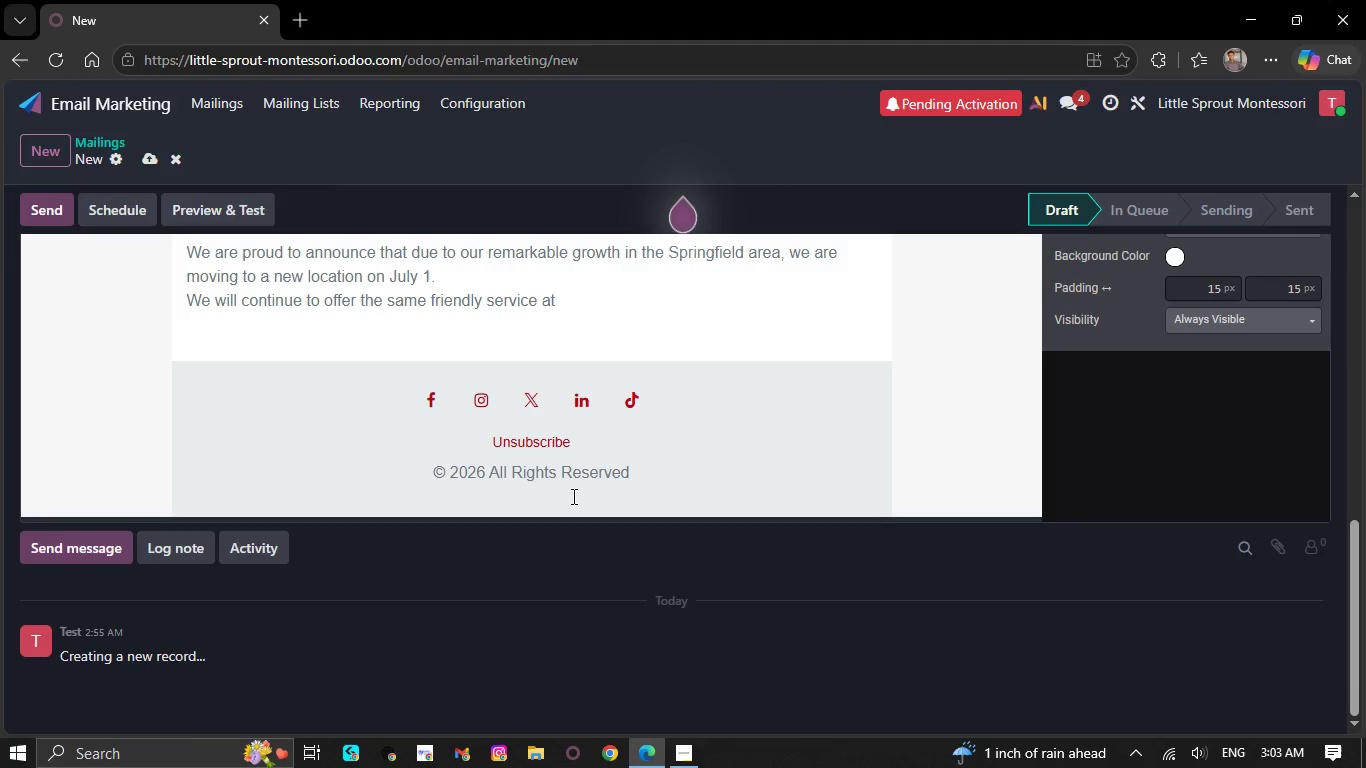 
key(Backspace)
 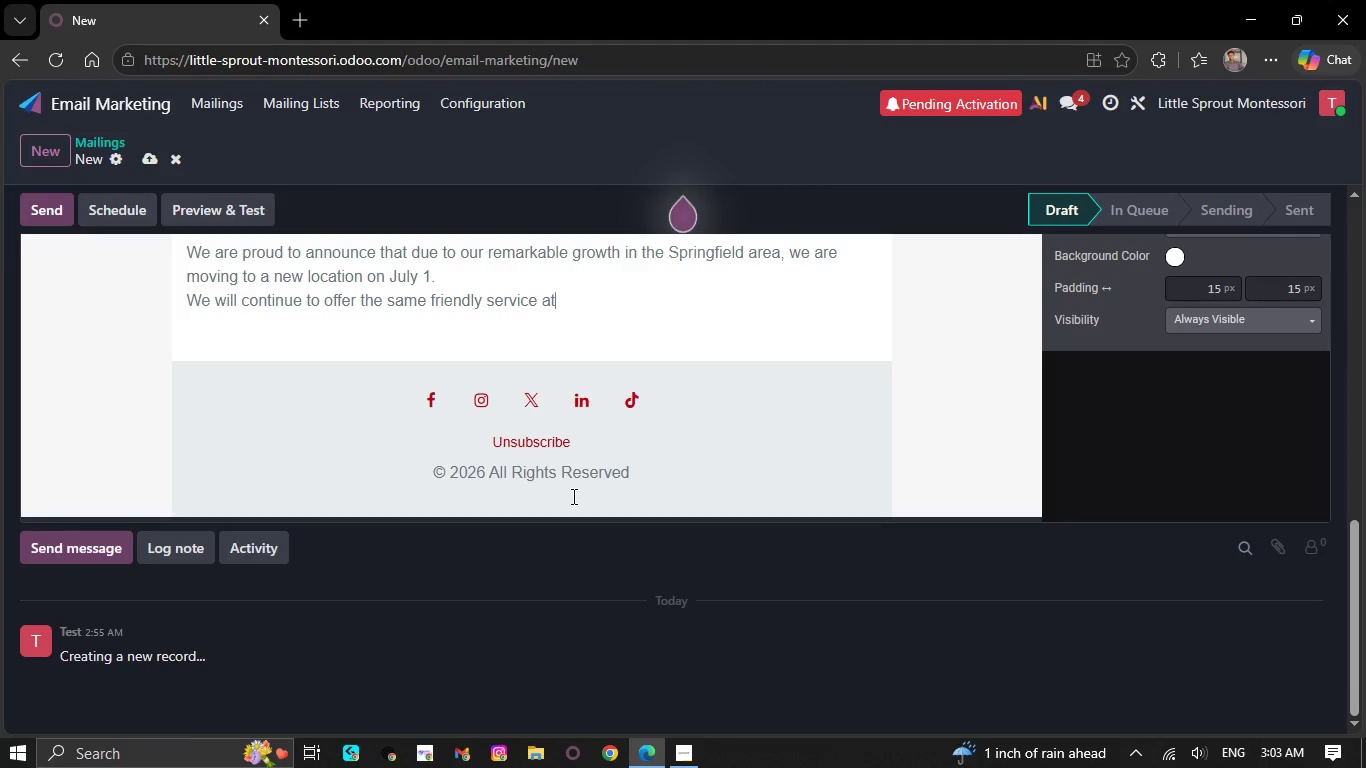 
wait(5.91)
 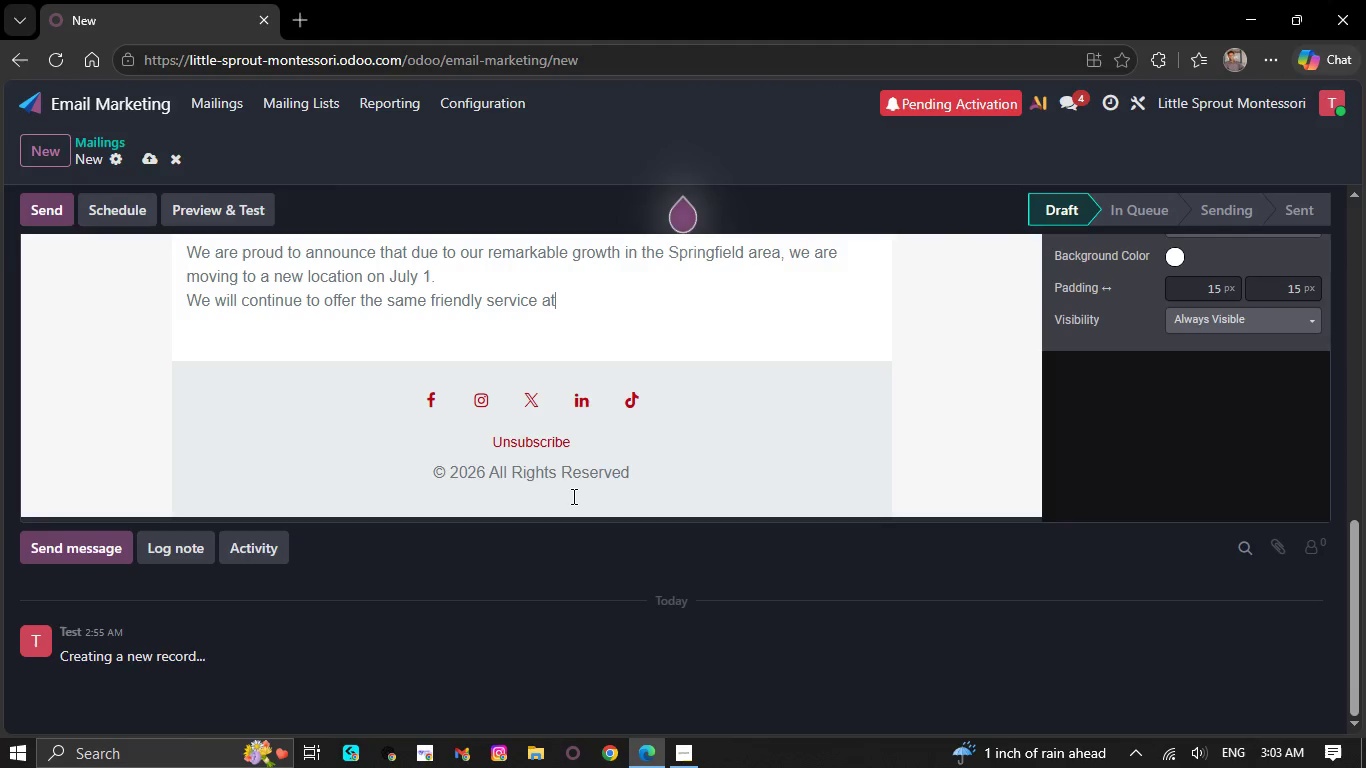 
key(Backspace)
 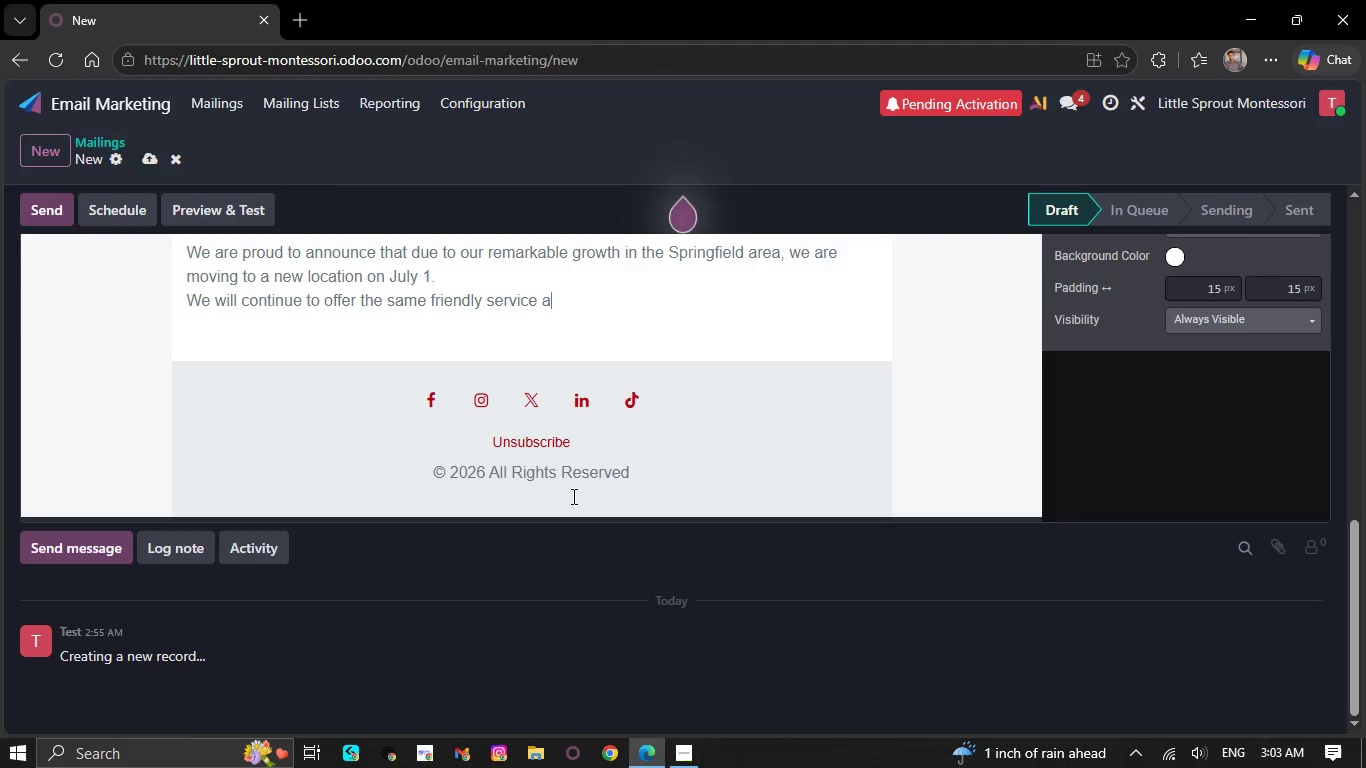 
wait(8.61)
 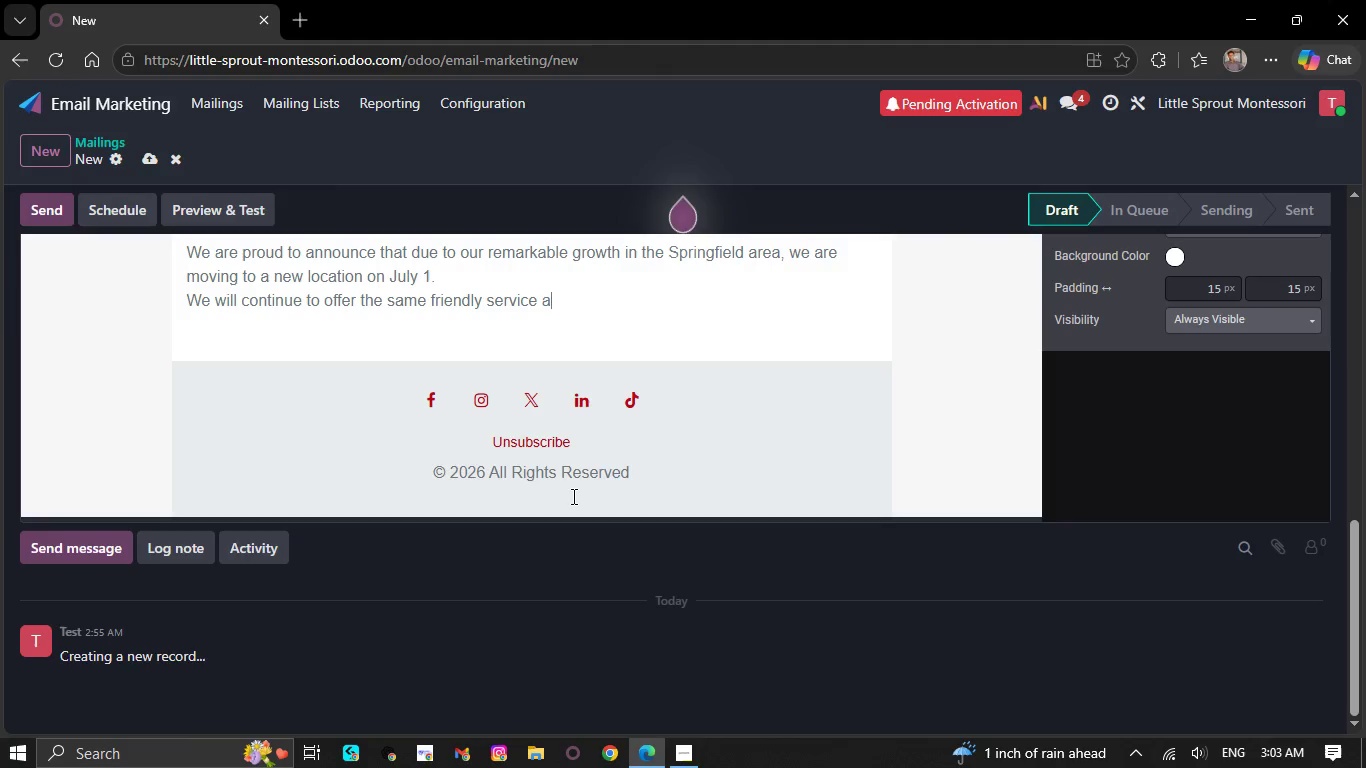 
key(Backspace)
 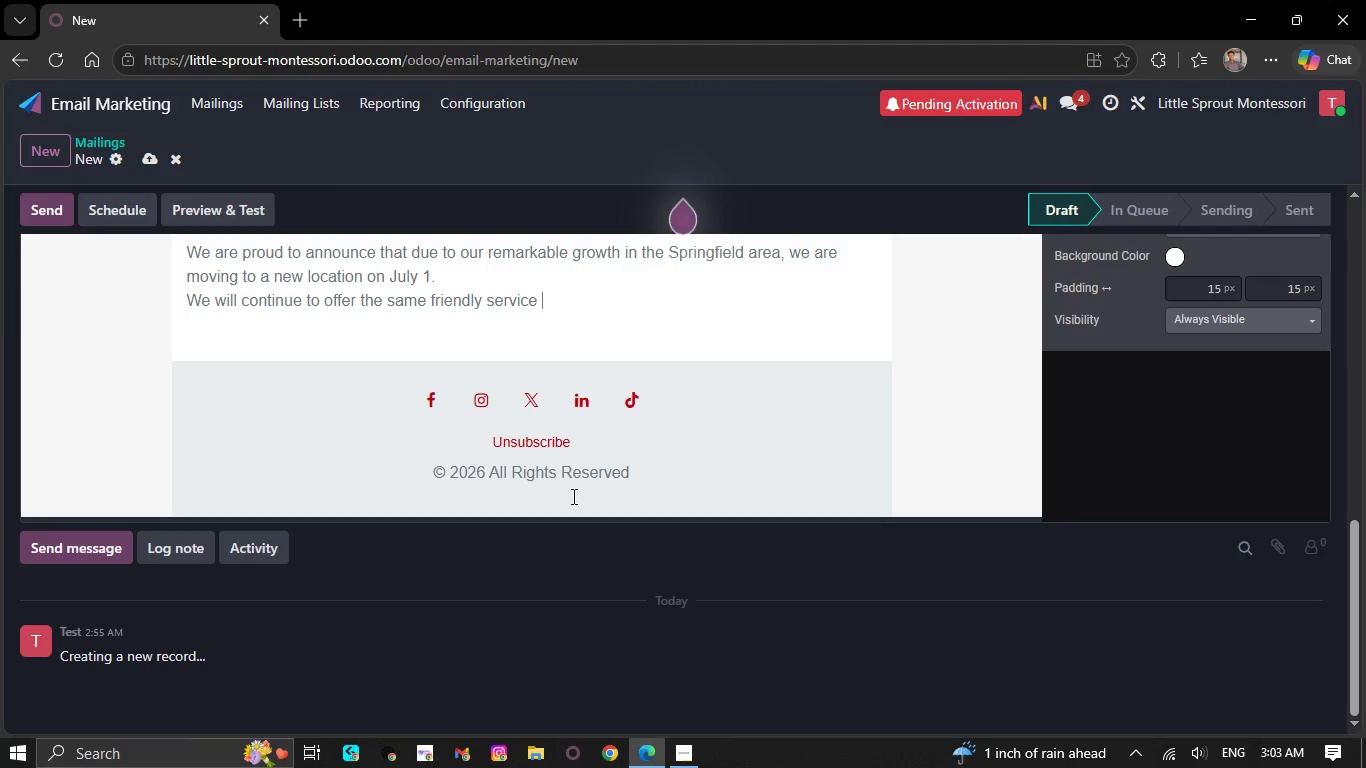 
key(Backspace)
 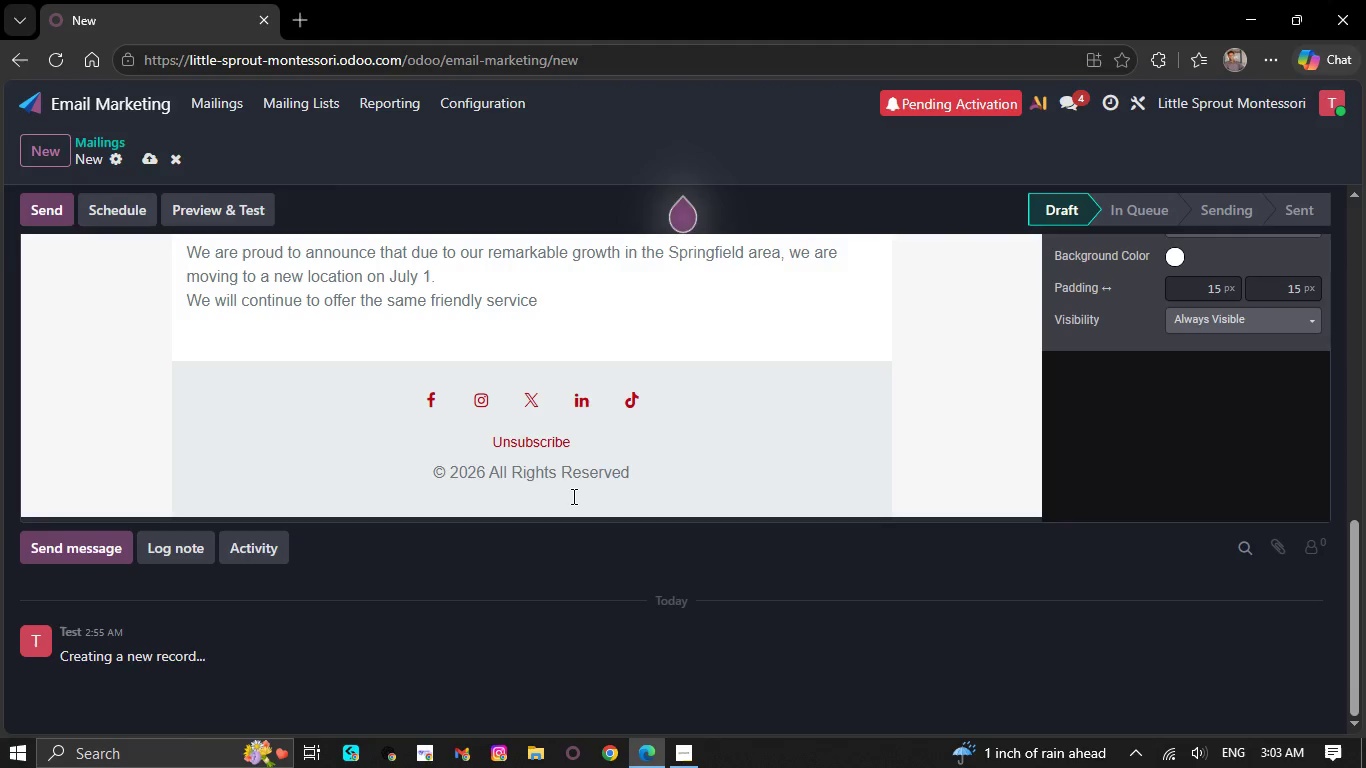 
key(Backspace)
 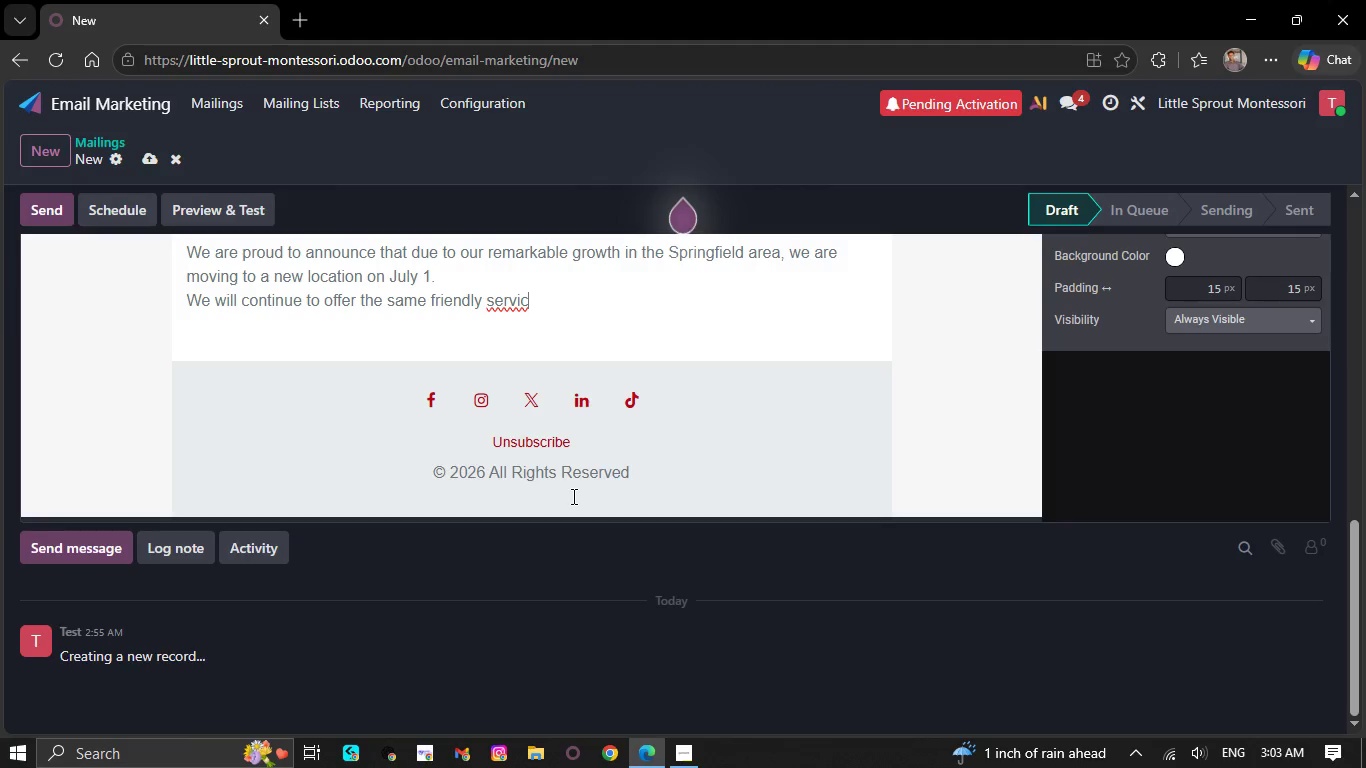 
wait(11.88)
 